 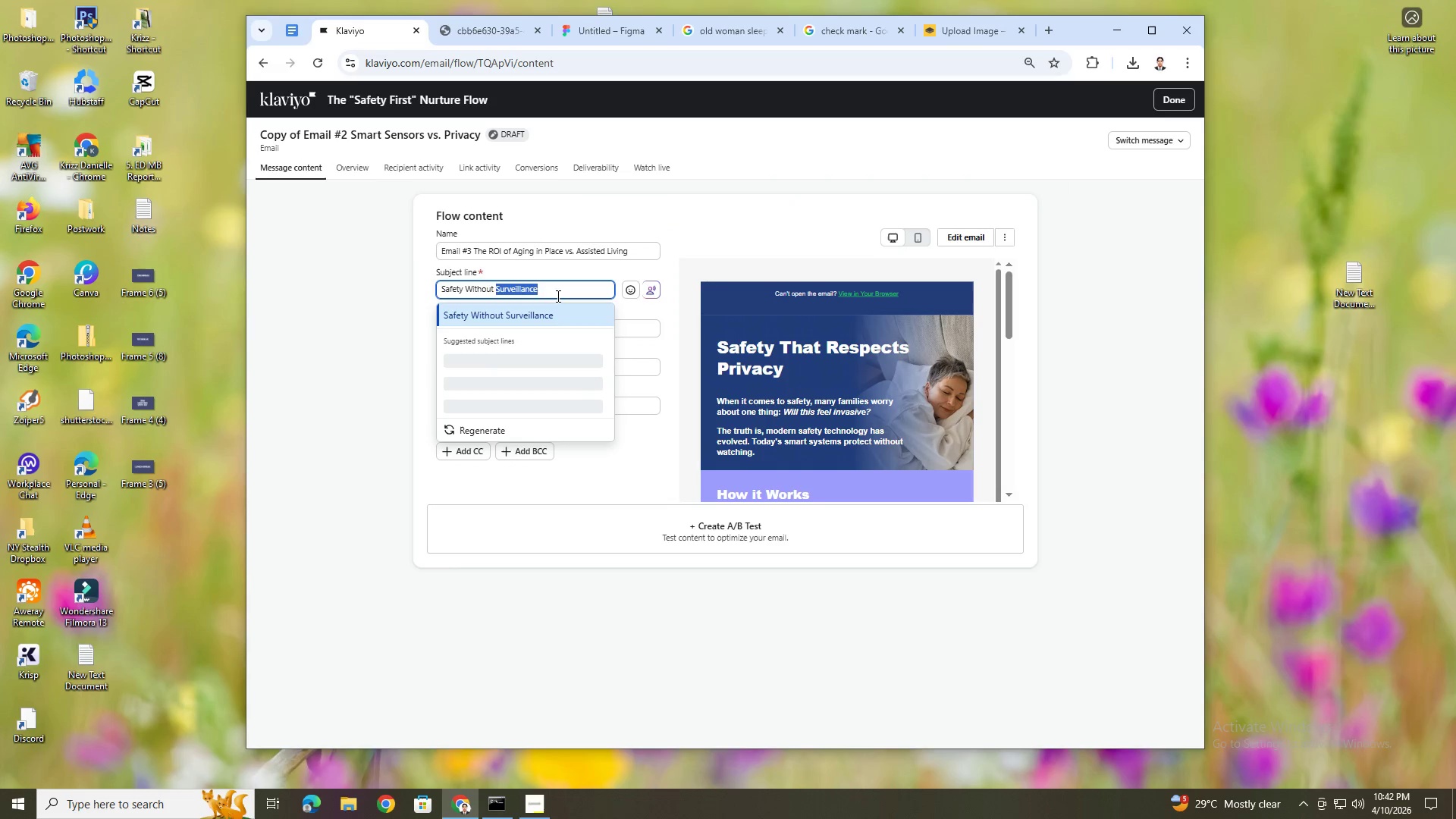 
triple_click([557, 296])
 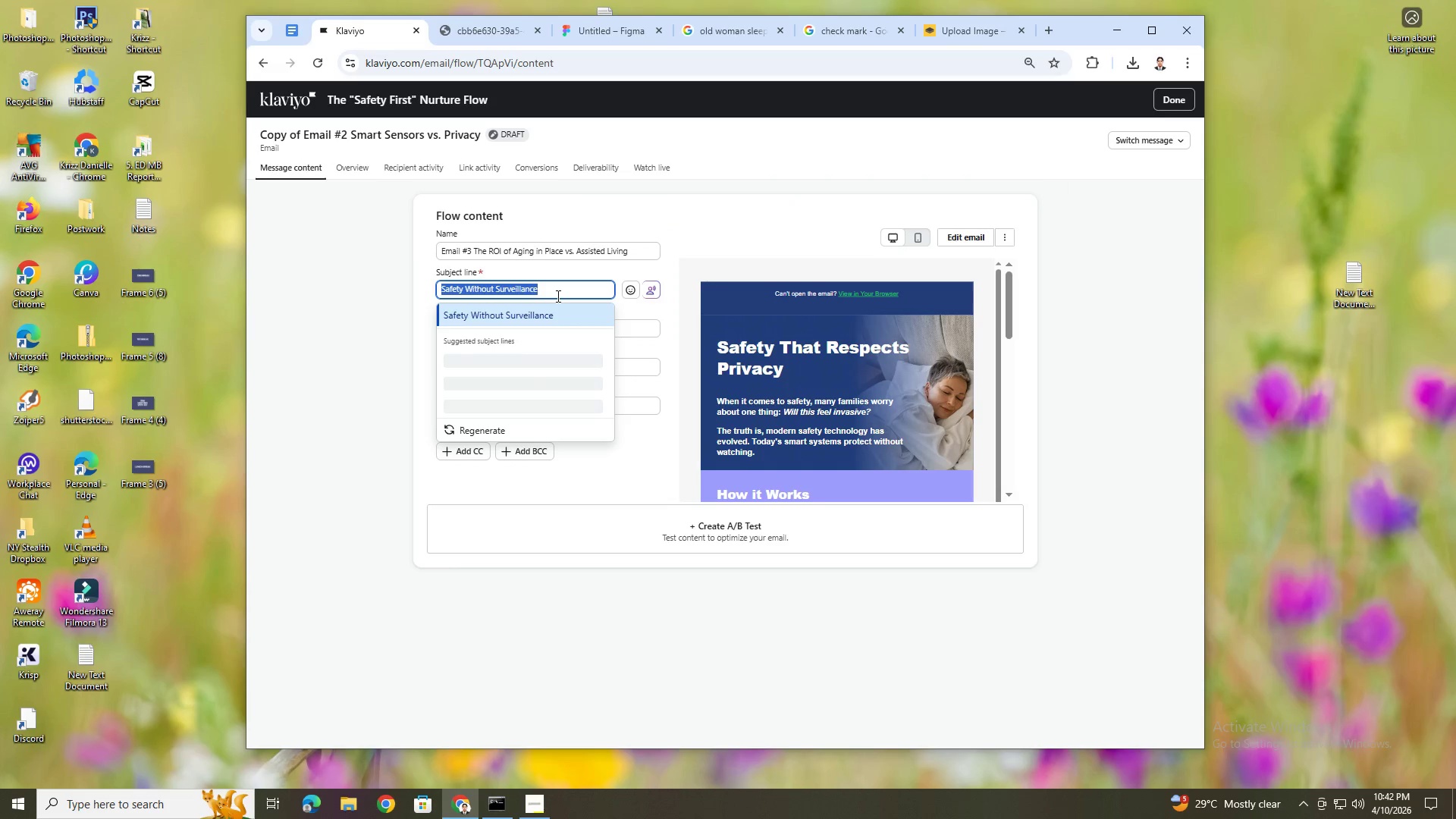 
key(Backspace)
 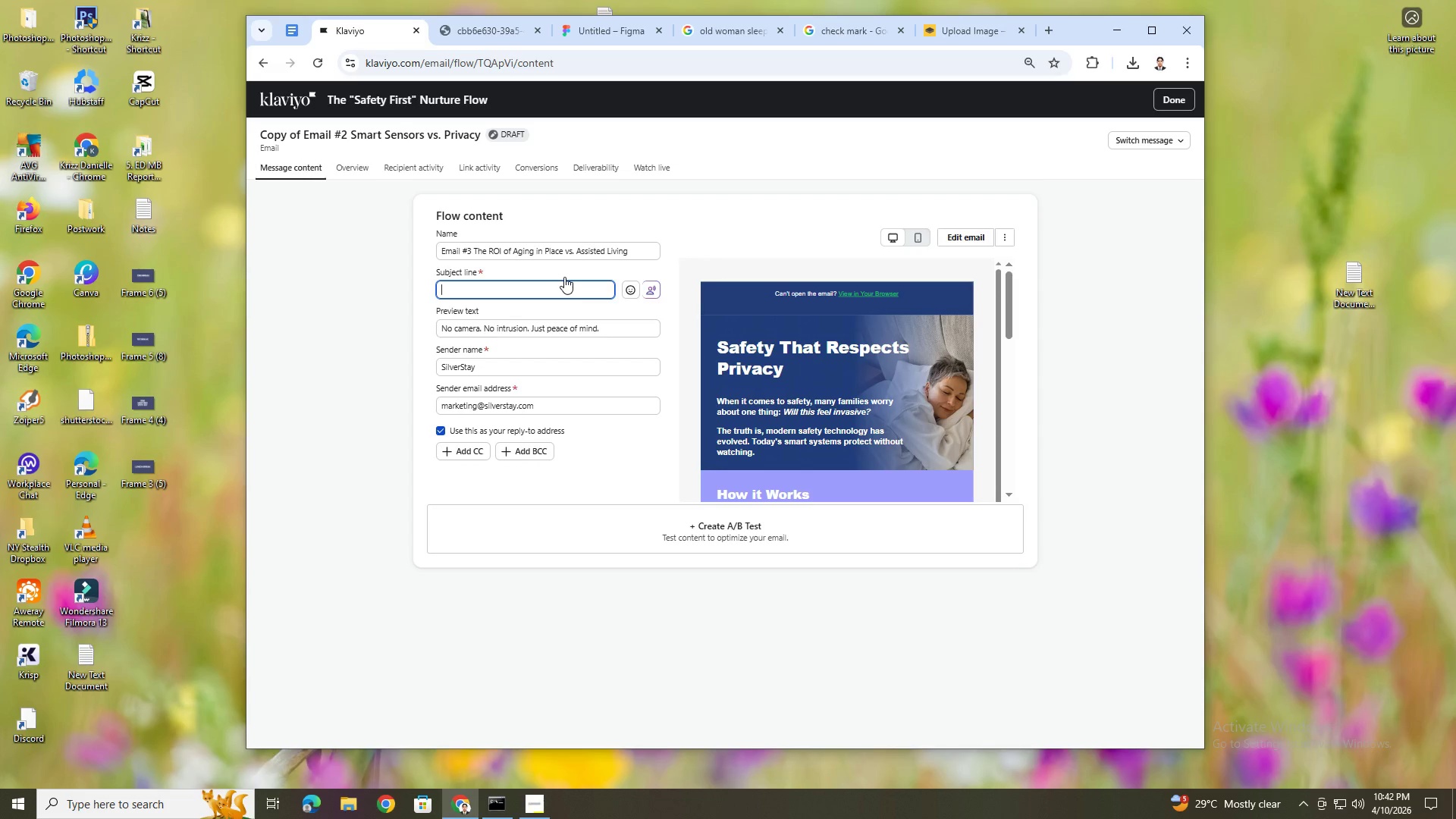 
wait(21.91)
 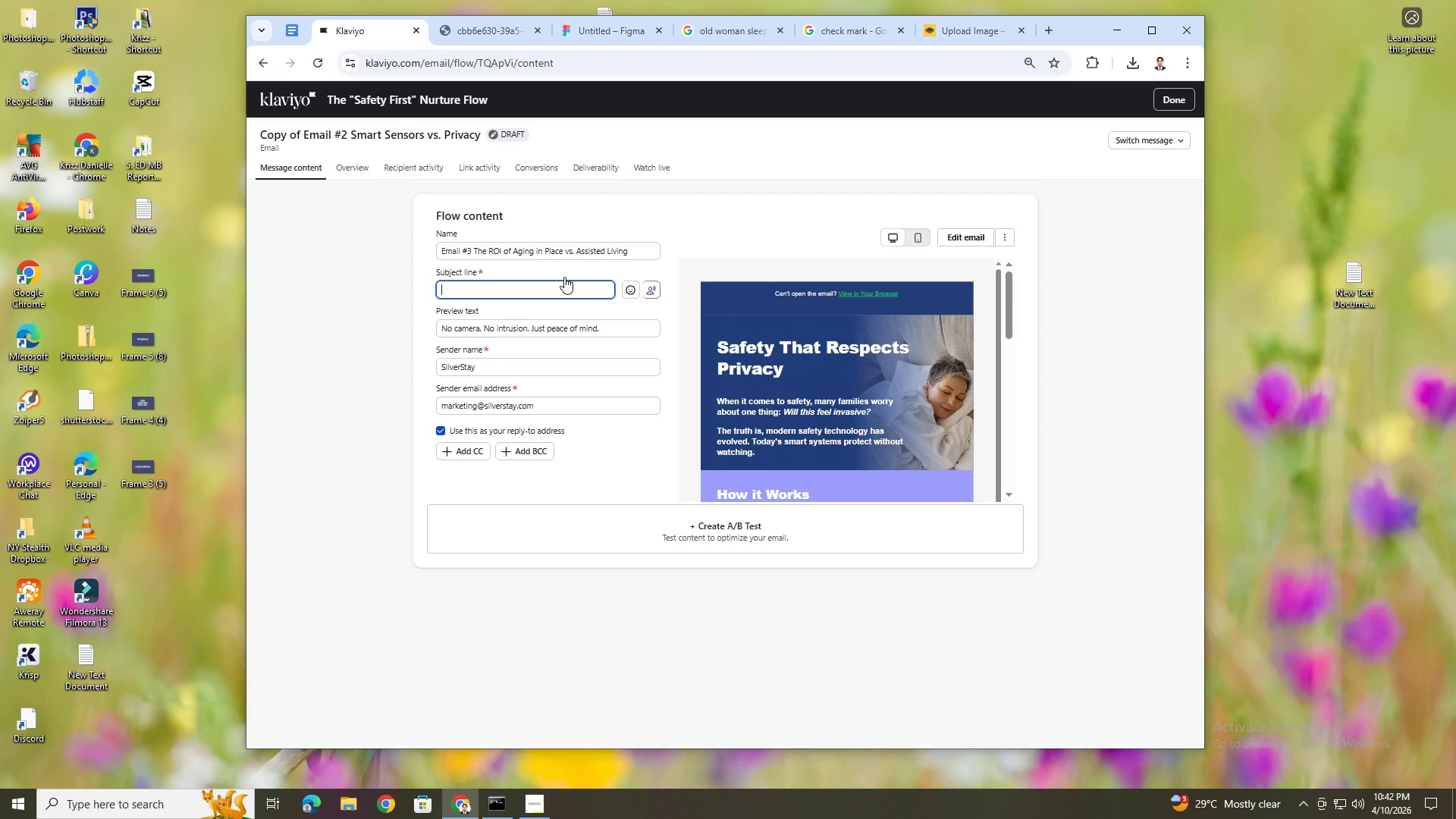 
left_click([534, 283])
 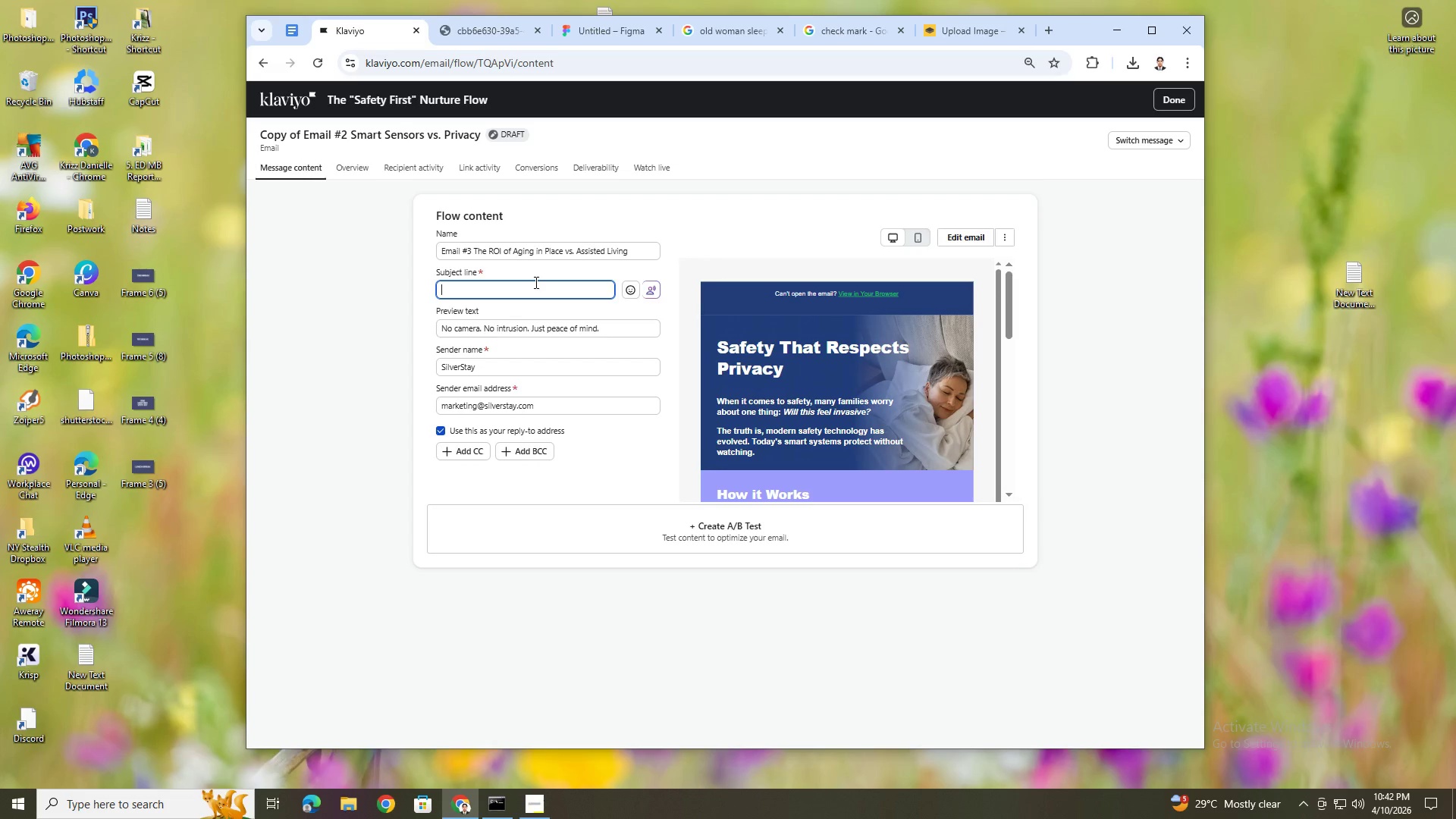 
wait(8.86)
 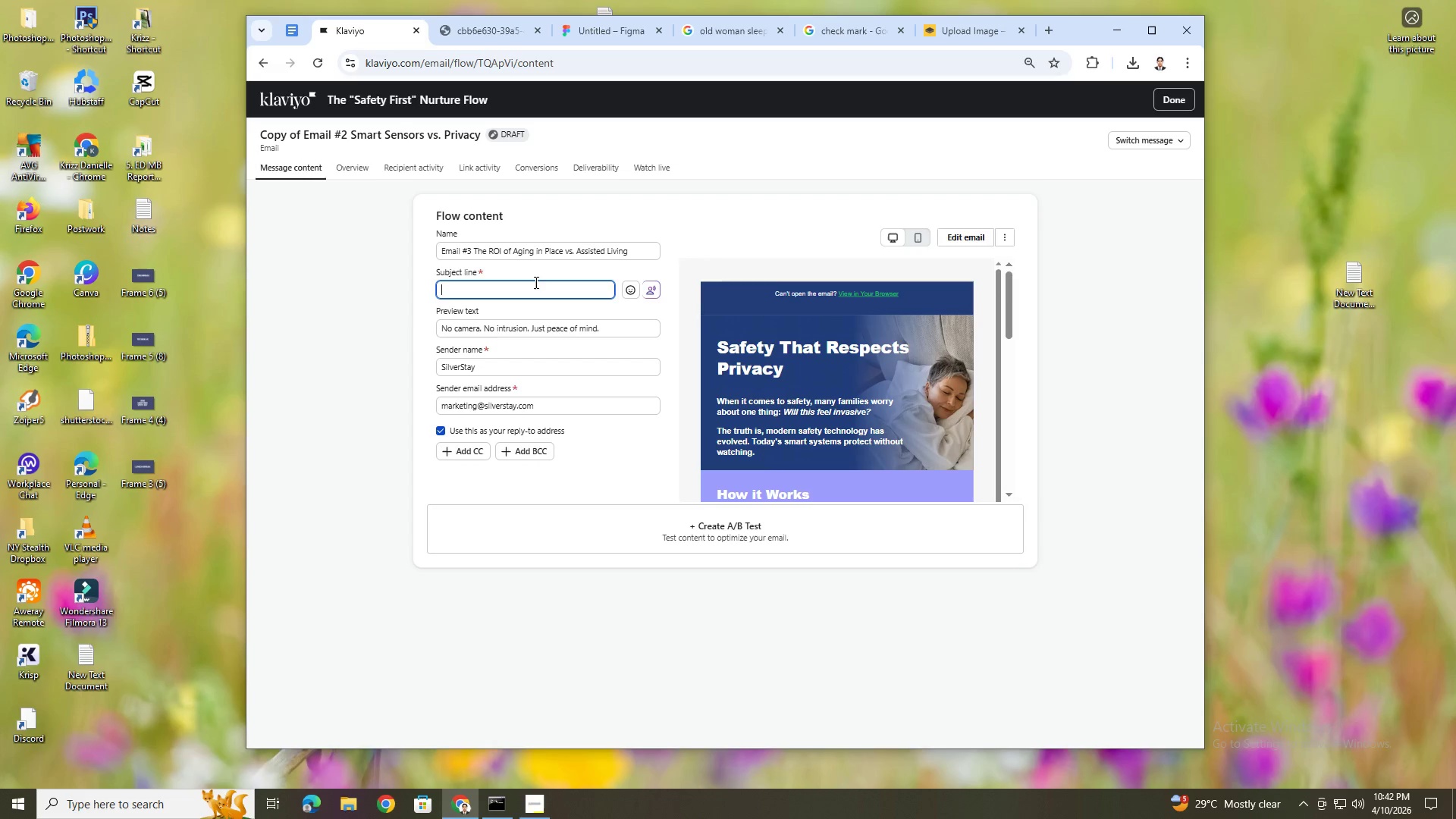 
type(Star)
key(Backspace)
type(ying Home vs Moving Out)
 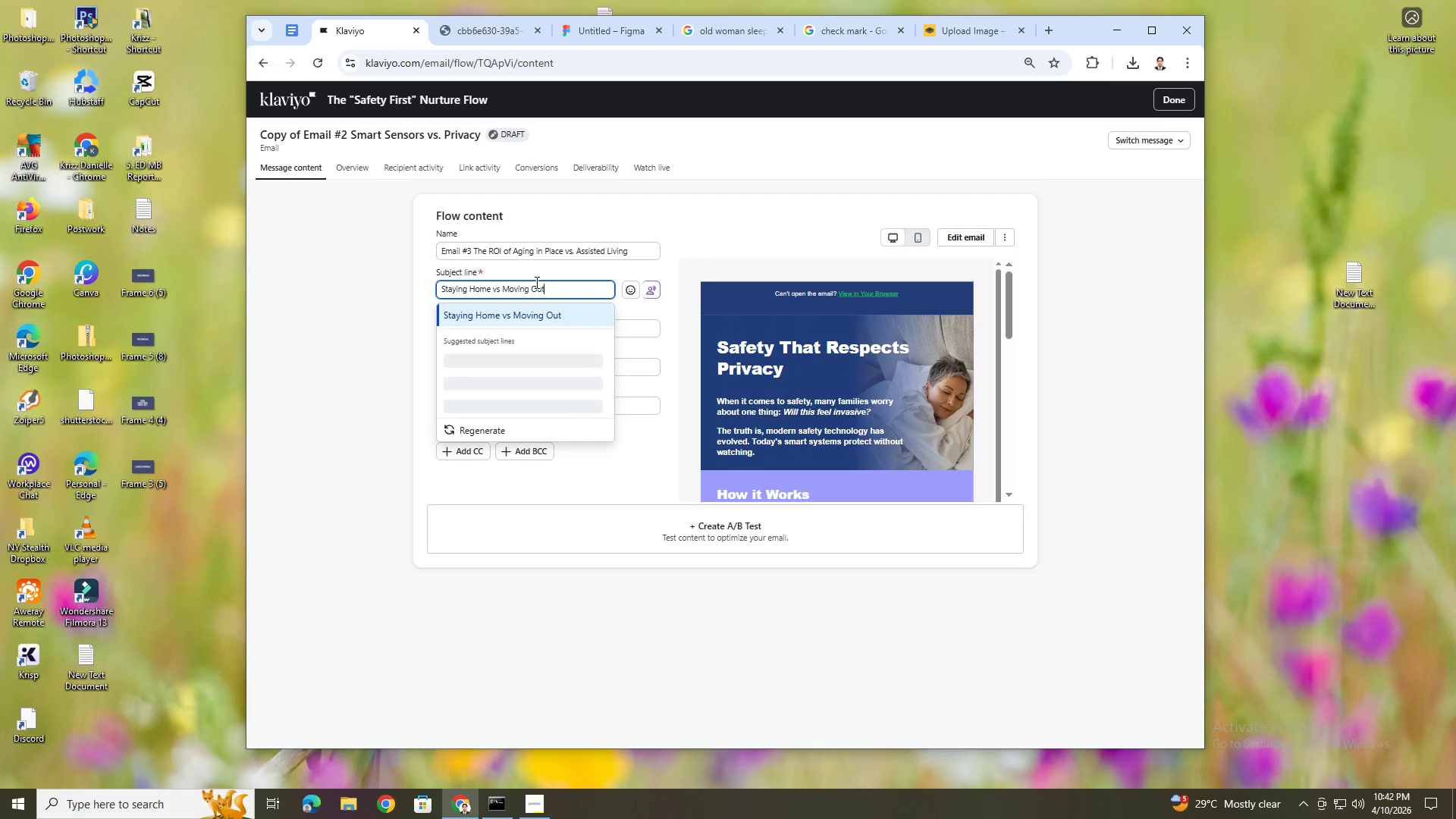 
wait(10.02)
 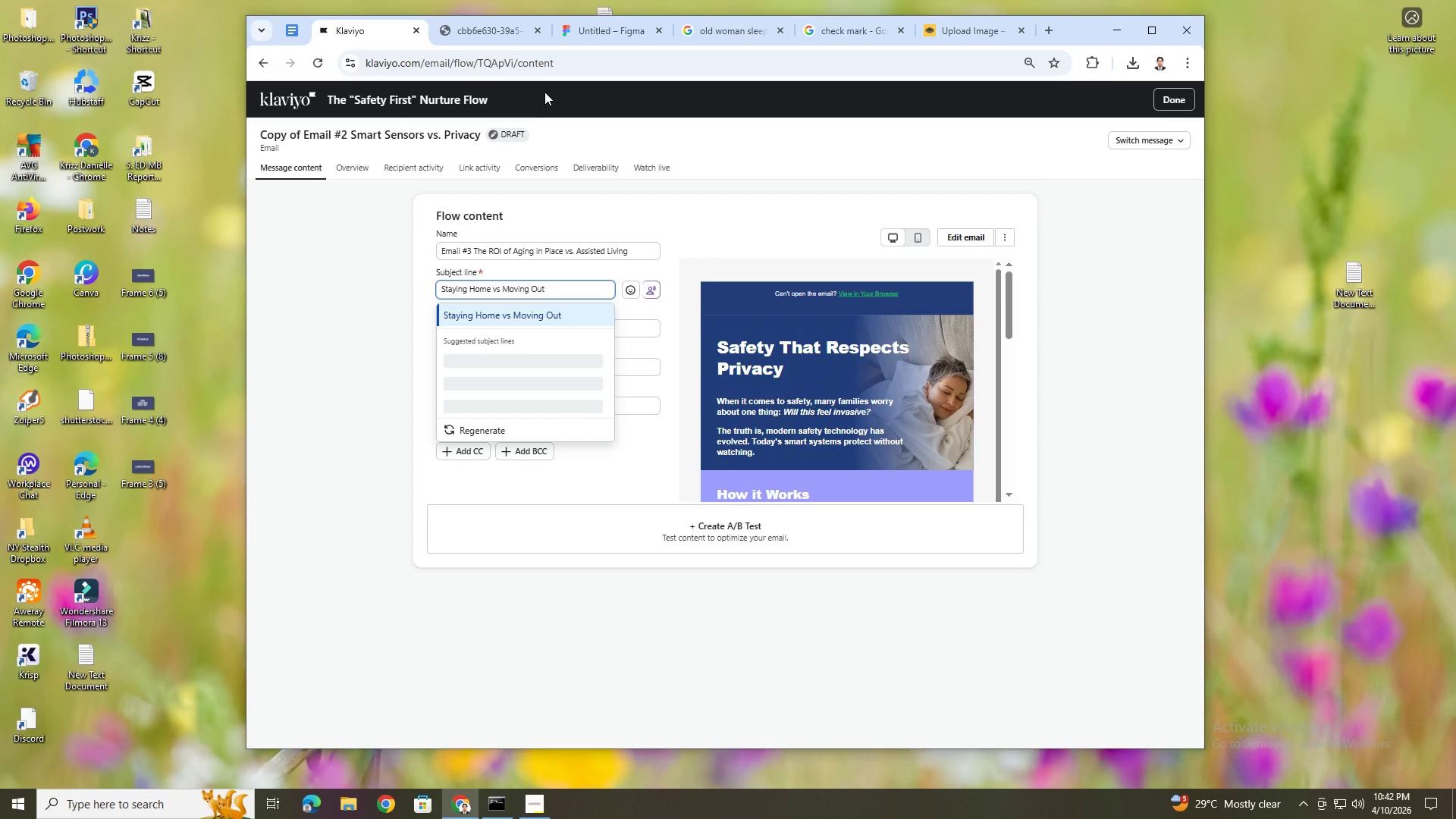 
left_click_drag(start_coordinate=[449, 113], to_coordinate=[380, 117])
 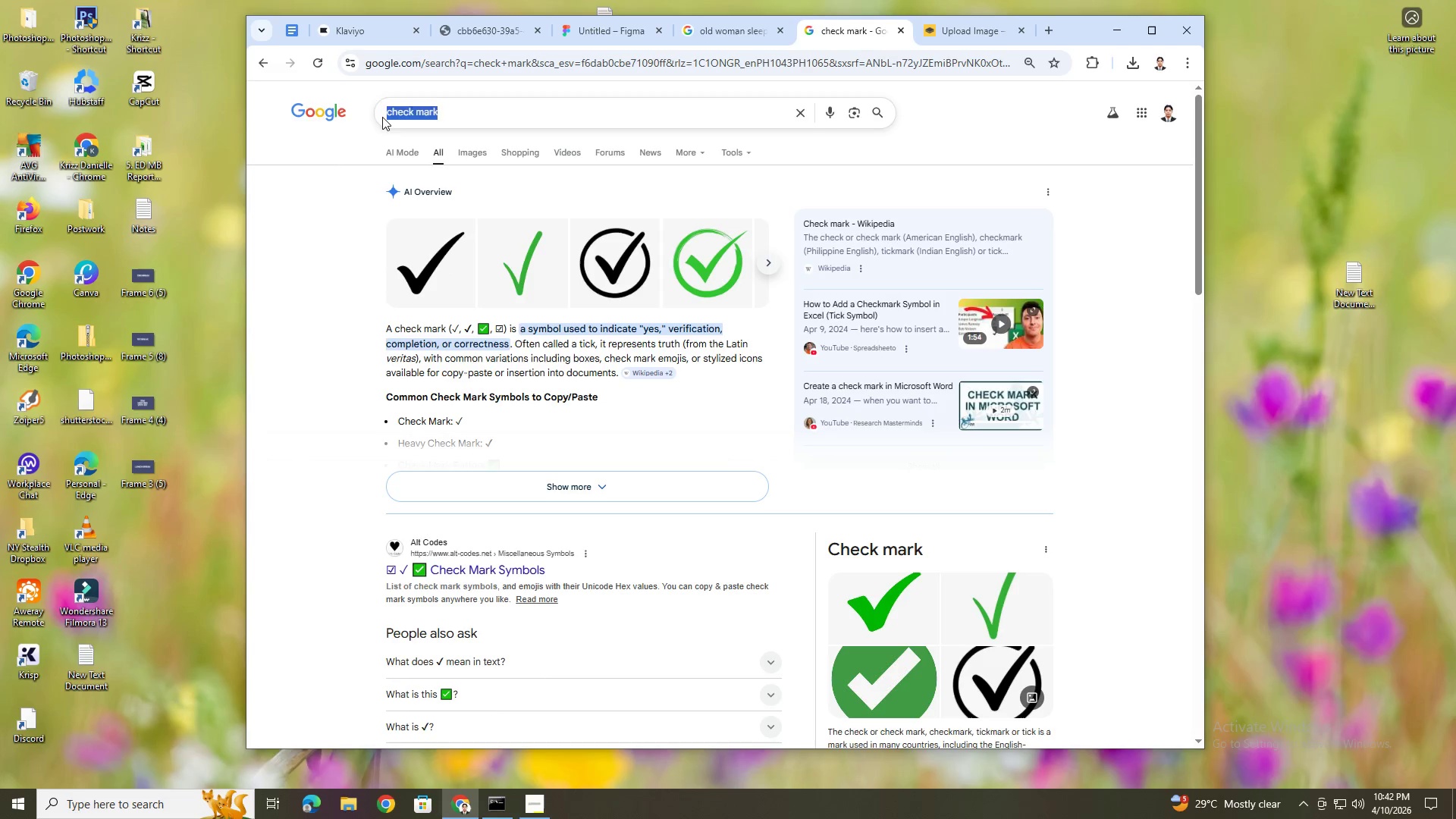 
type(em dash)
 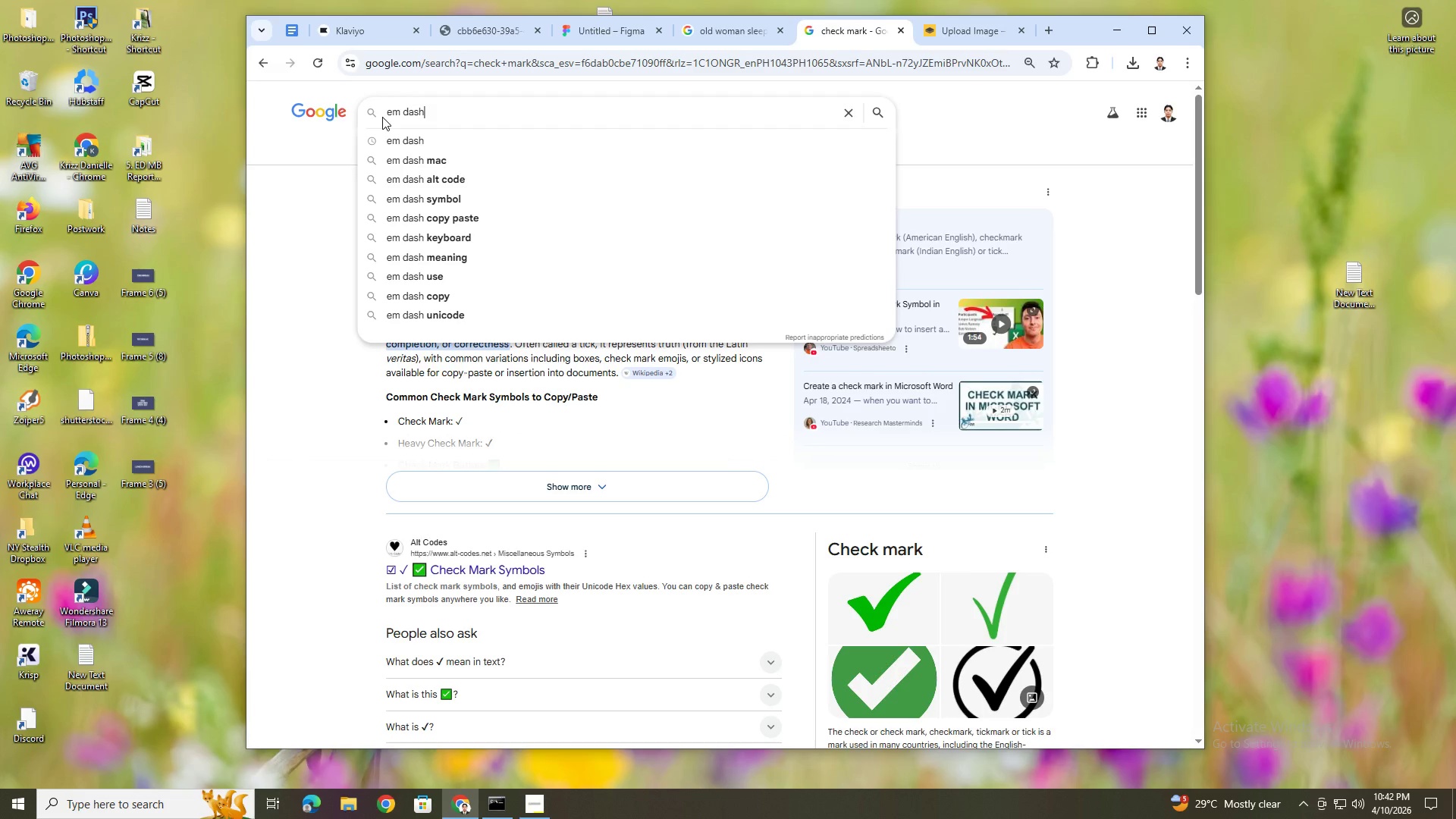 
key(Enter)
 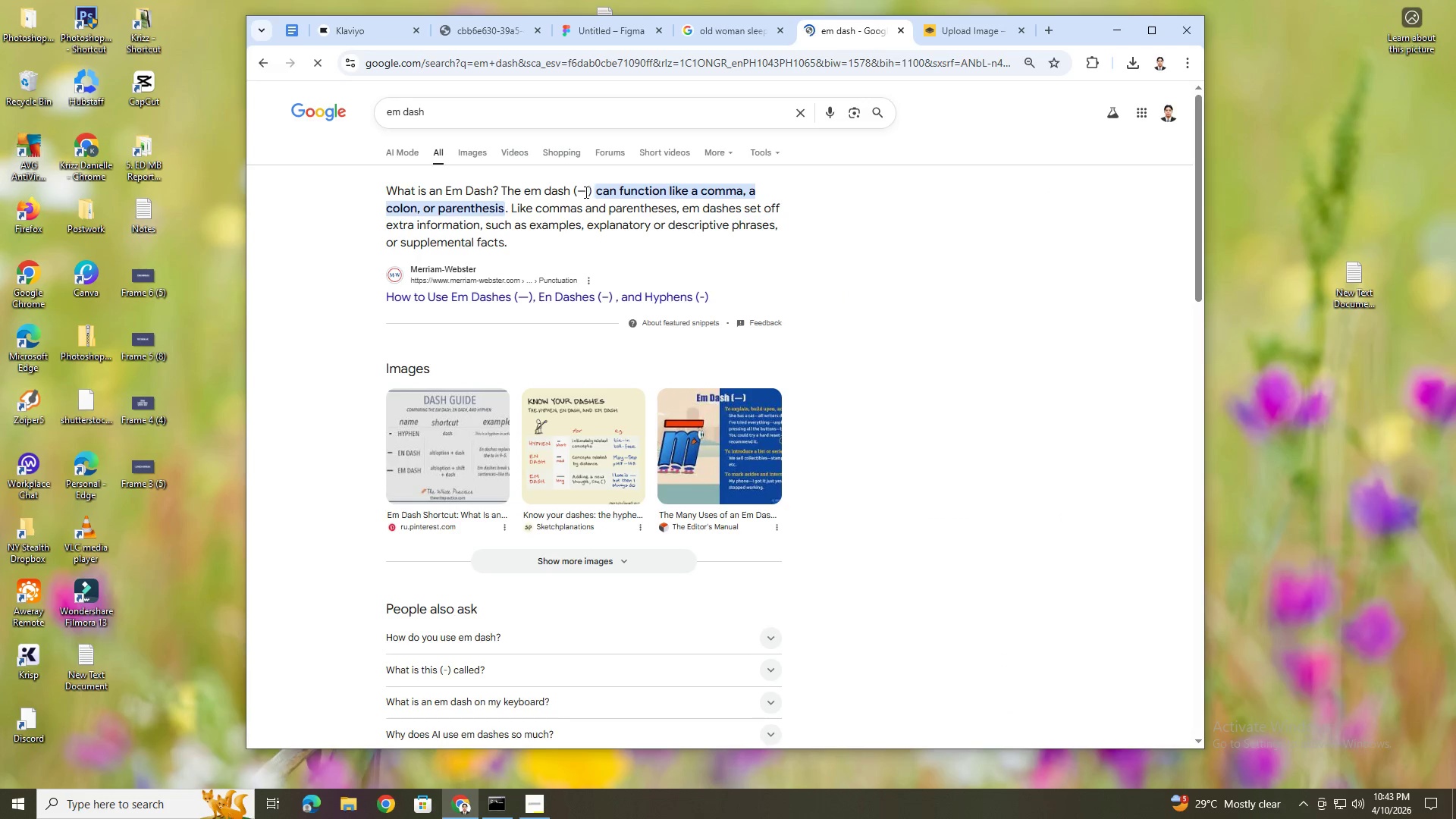 
left_click_drag(start_coordinate=[579, 192], to_coordinate=[586, 192])
 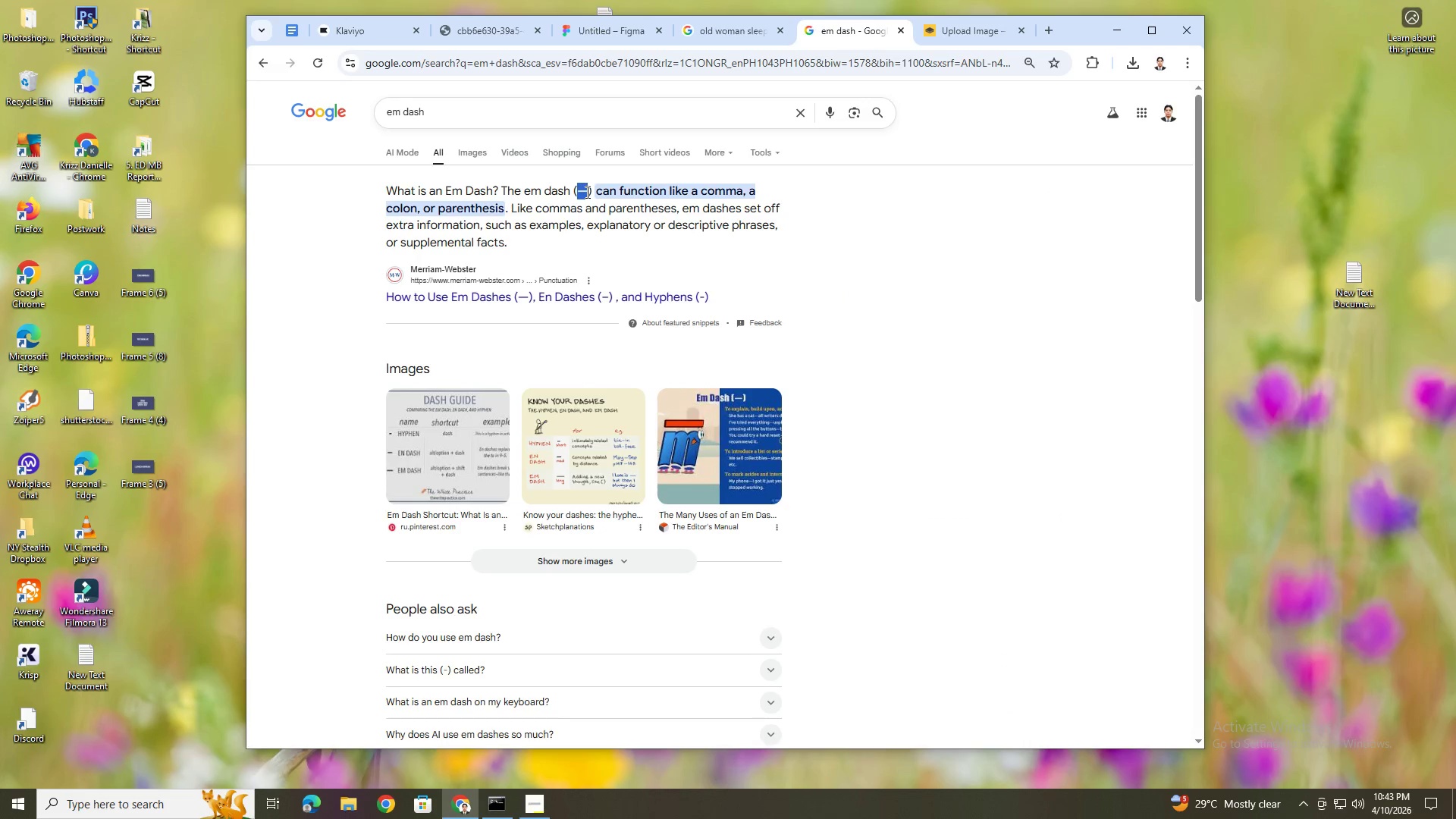 
key(Control+C)
 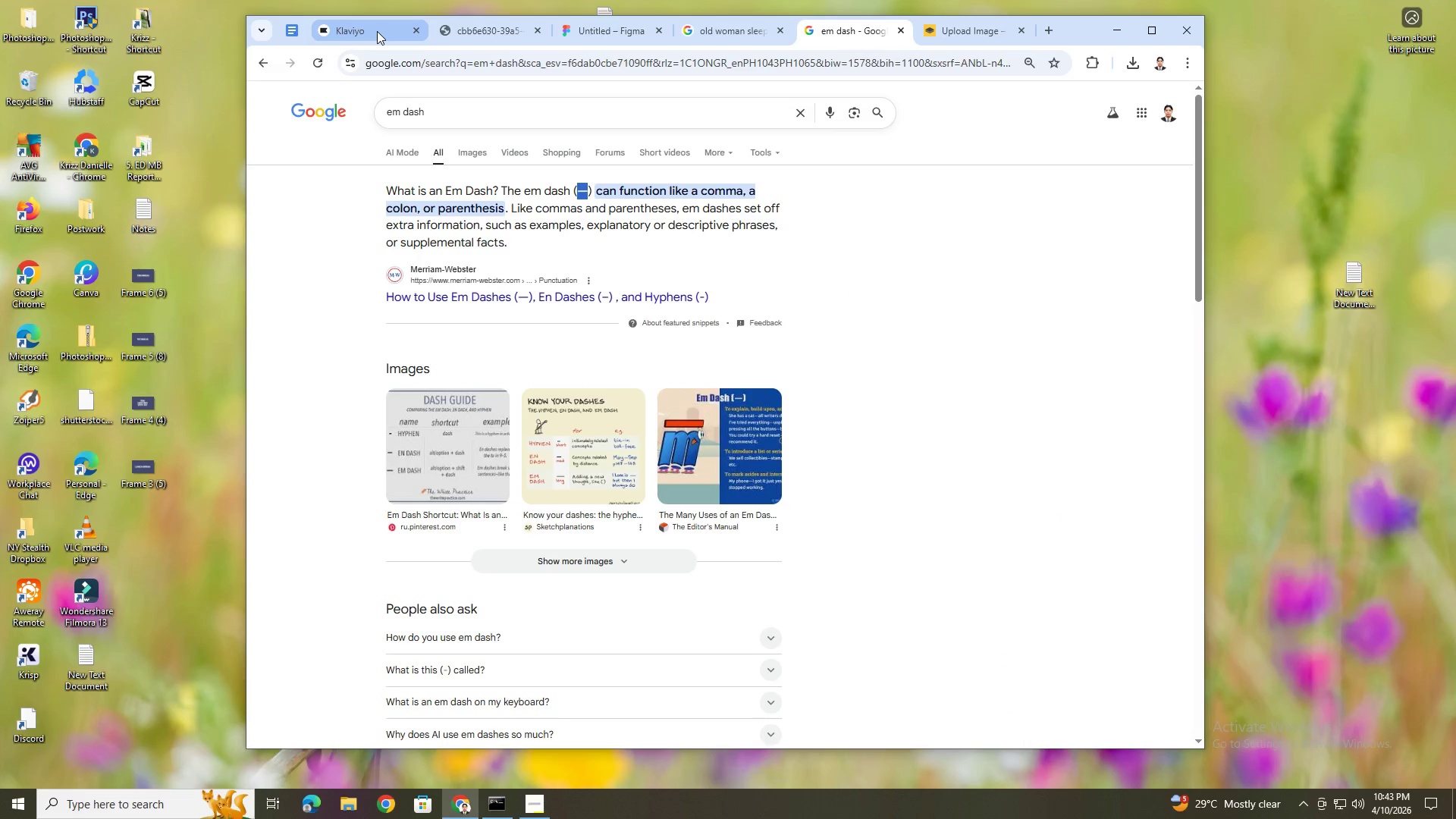 
left_click([377, 31])
 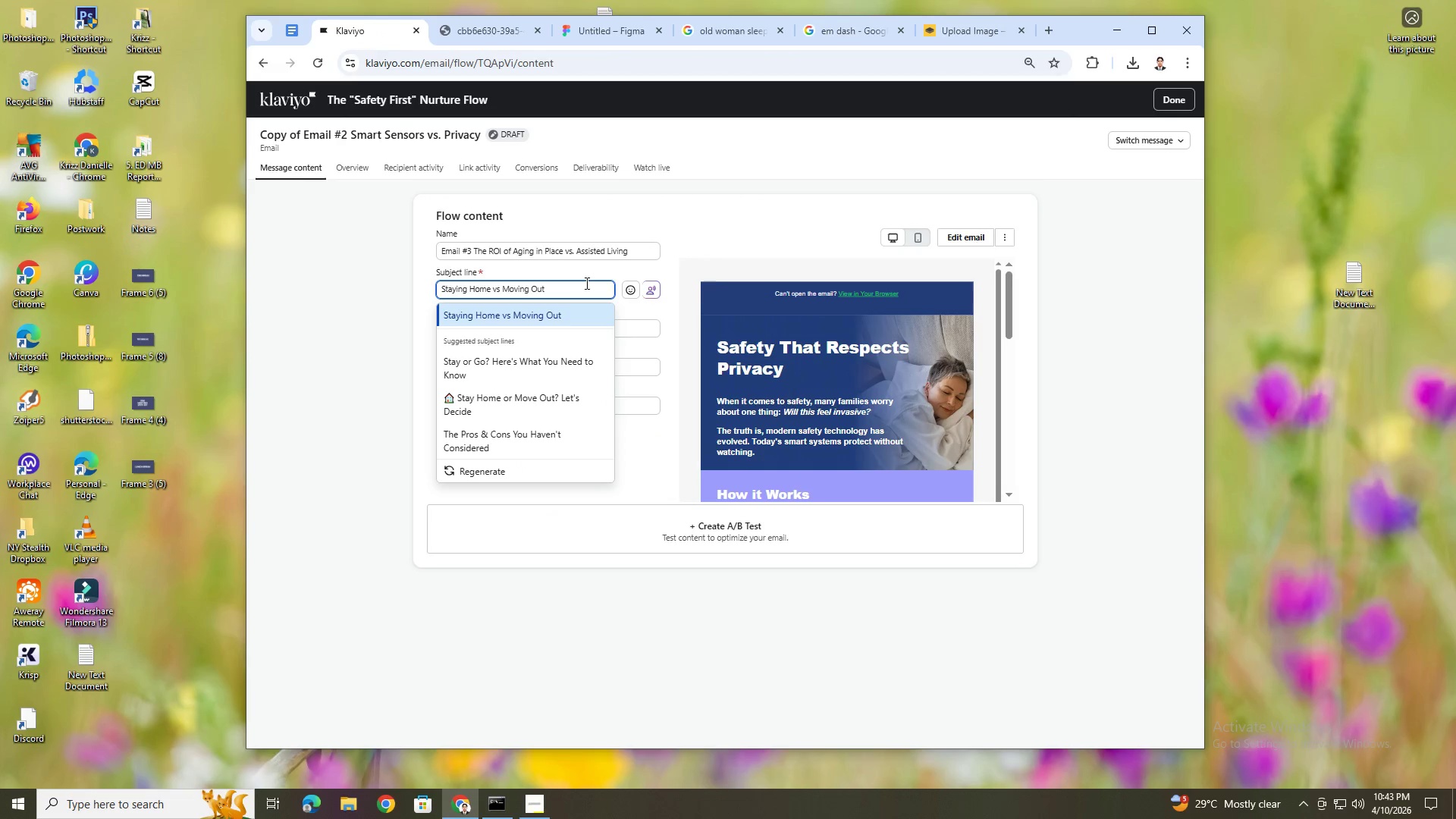 
left_click([585, 285])
 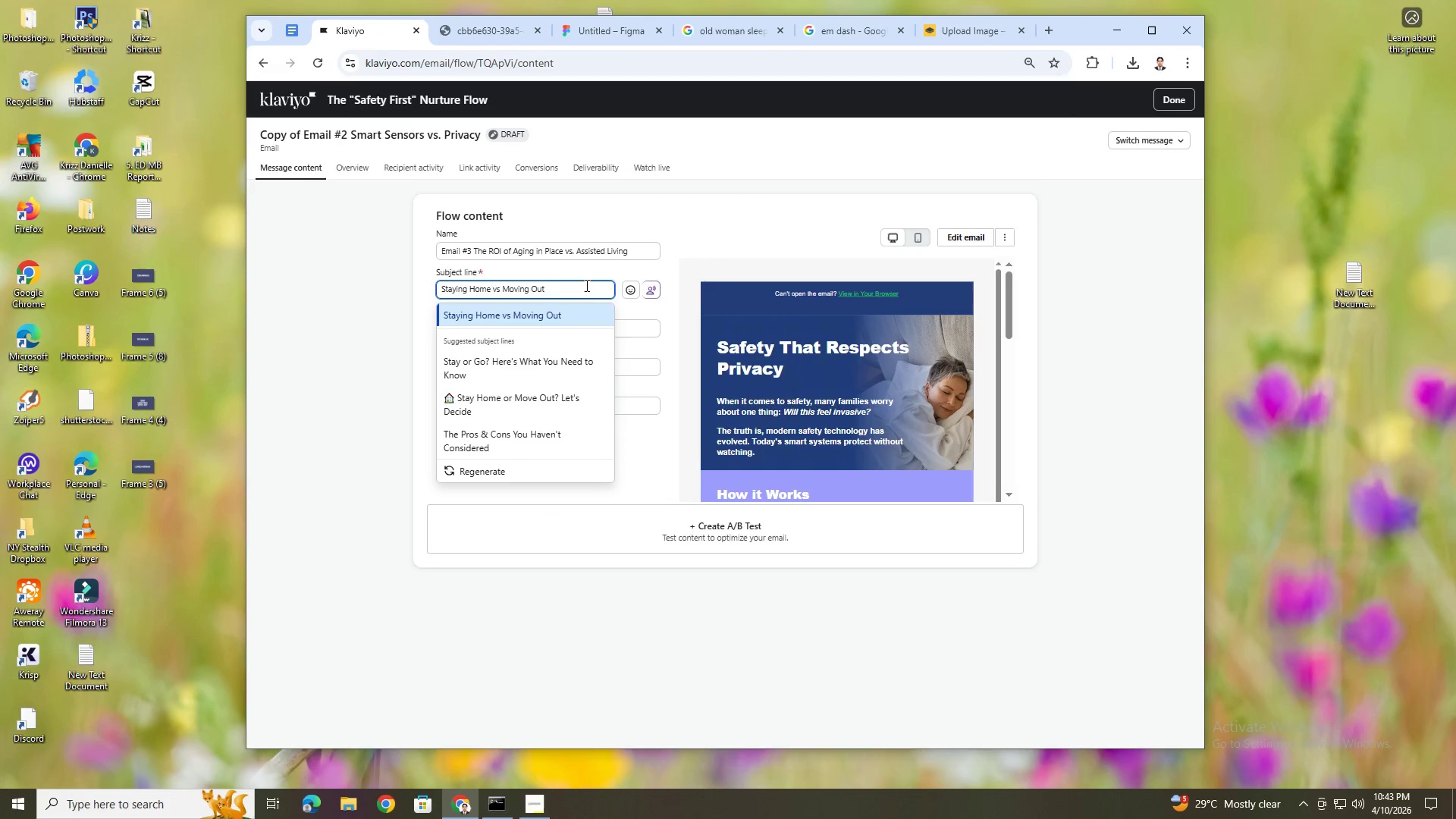 
key(Space)
 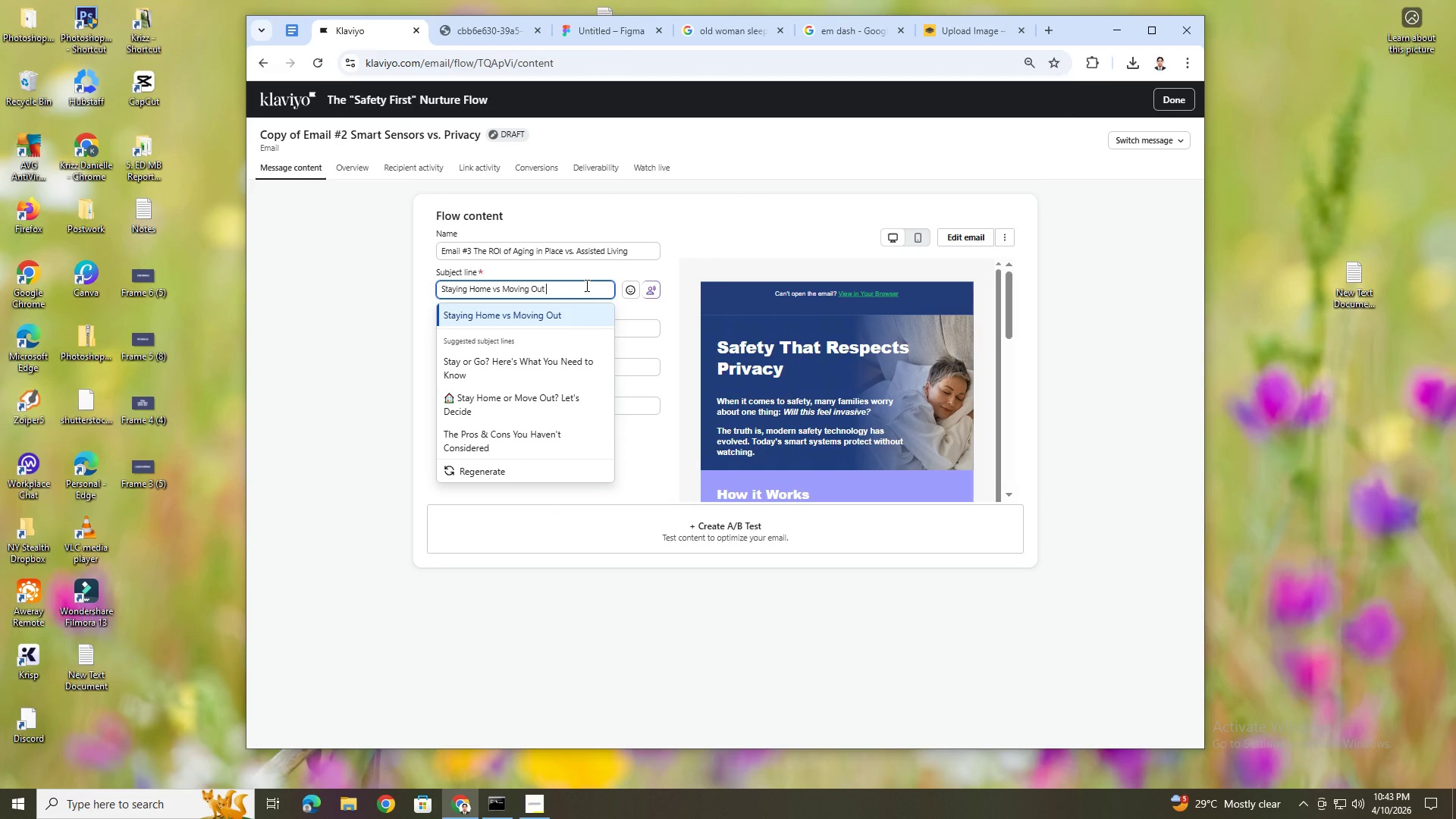 
key(Control+V)
 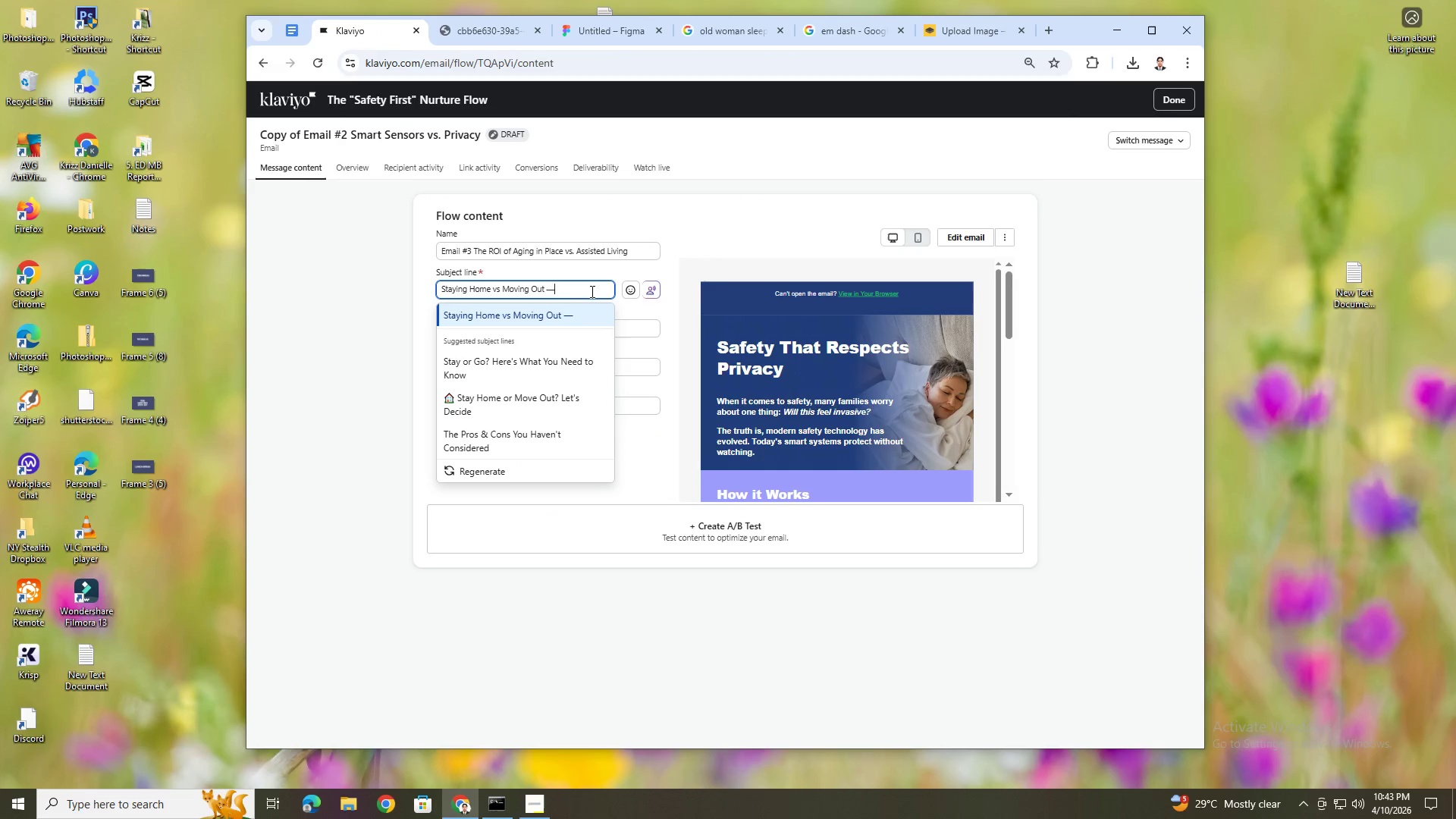 
left_click([590, 290])
 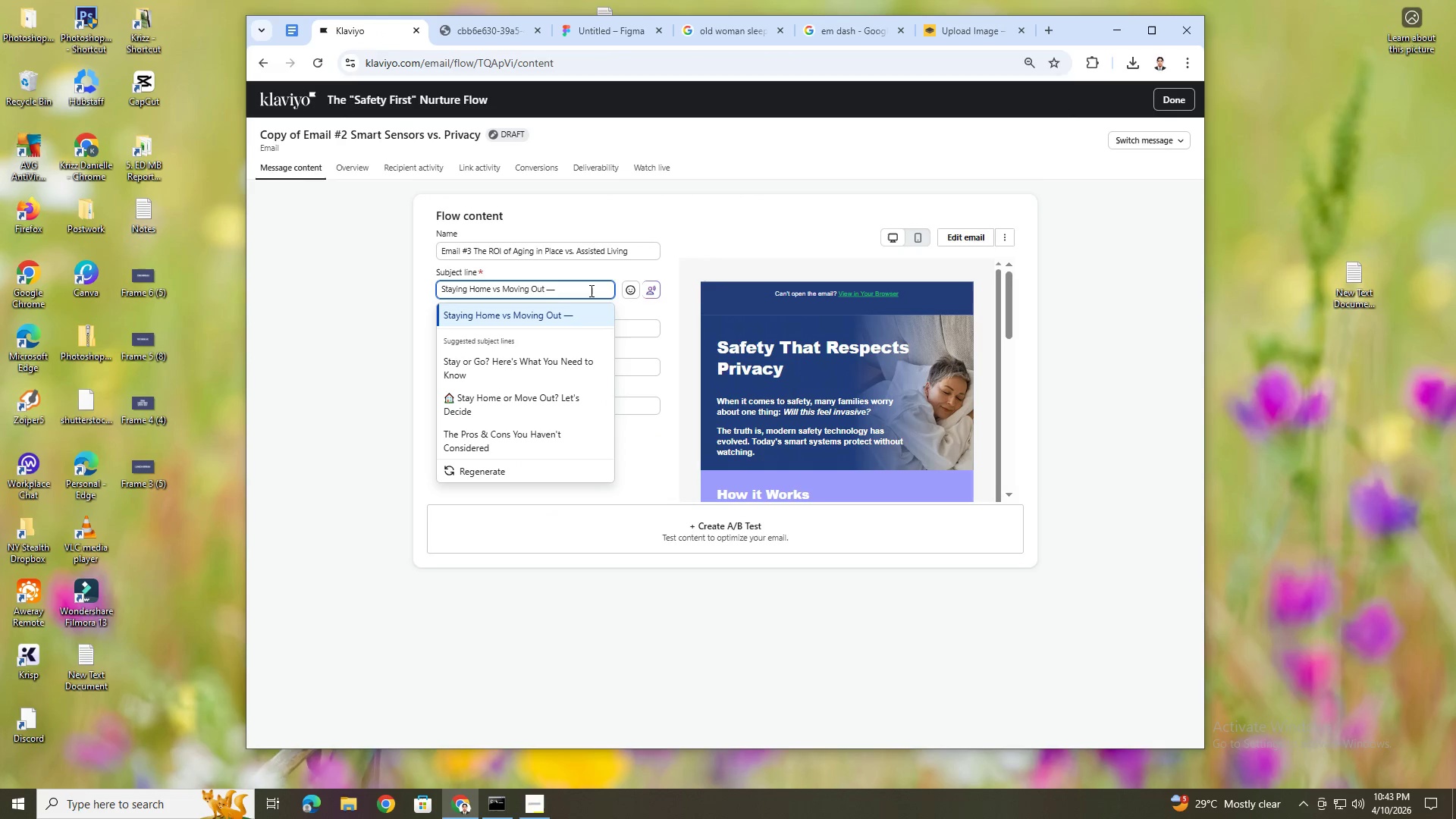 
key(Space)
 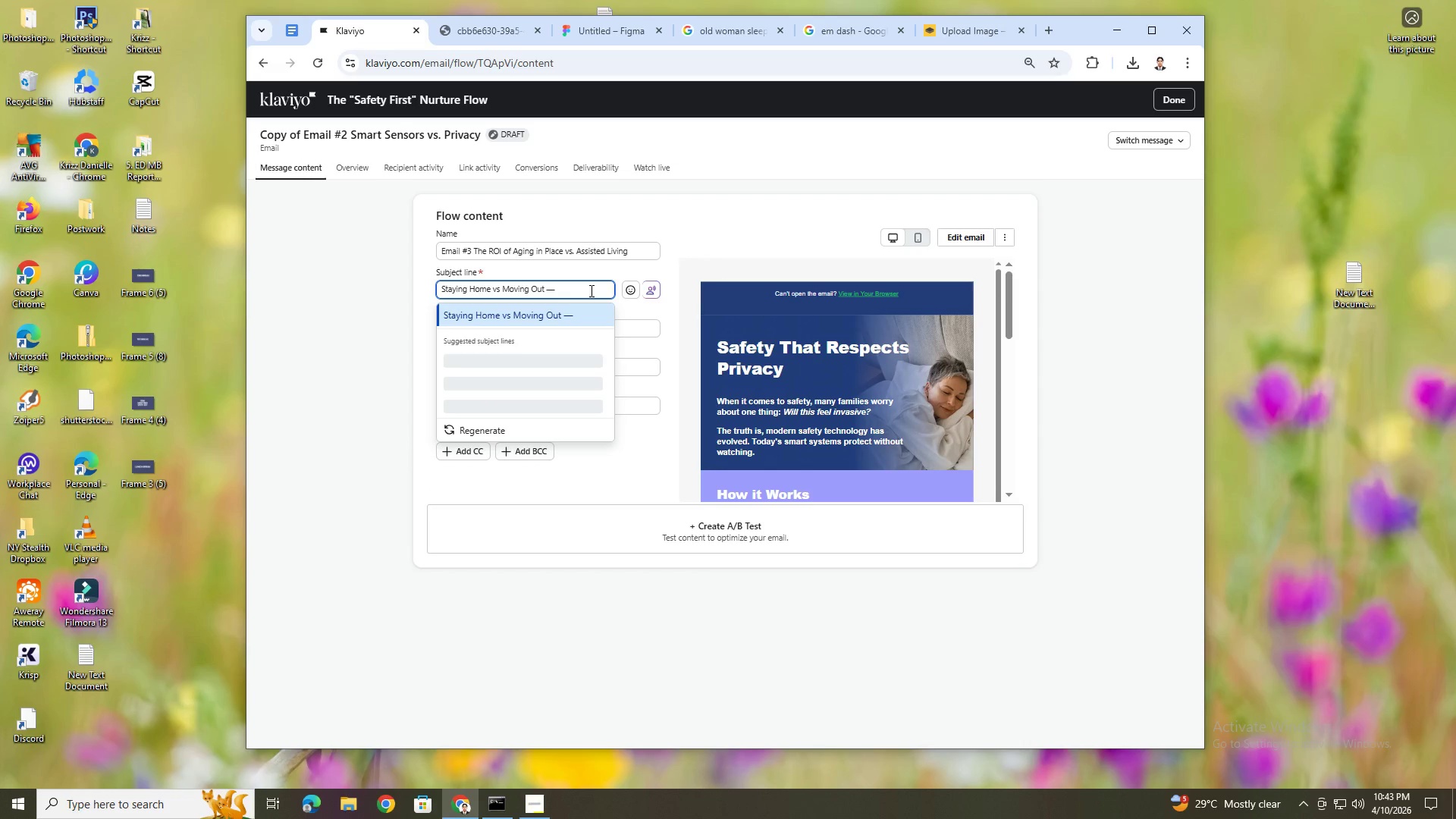 
wait(5.55)
 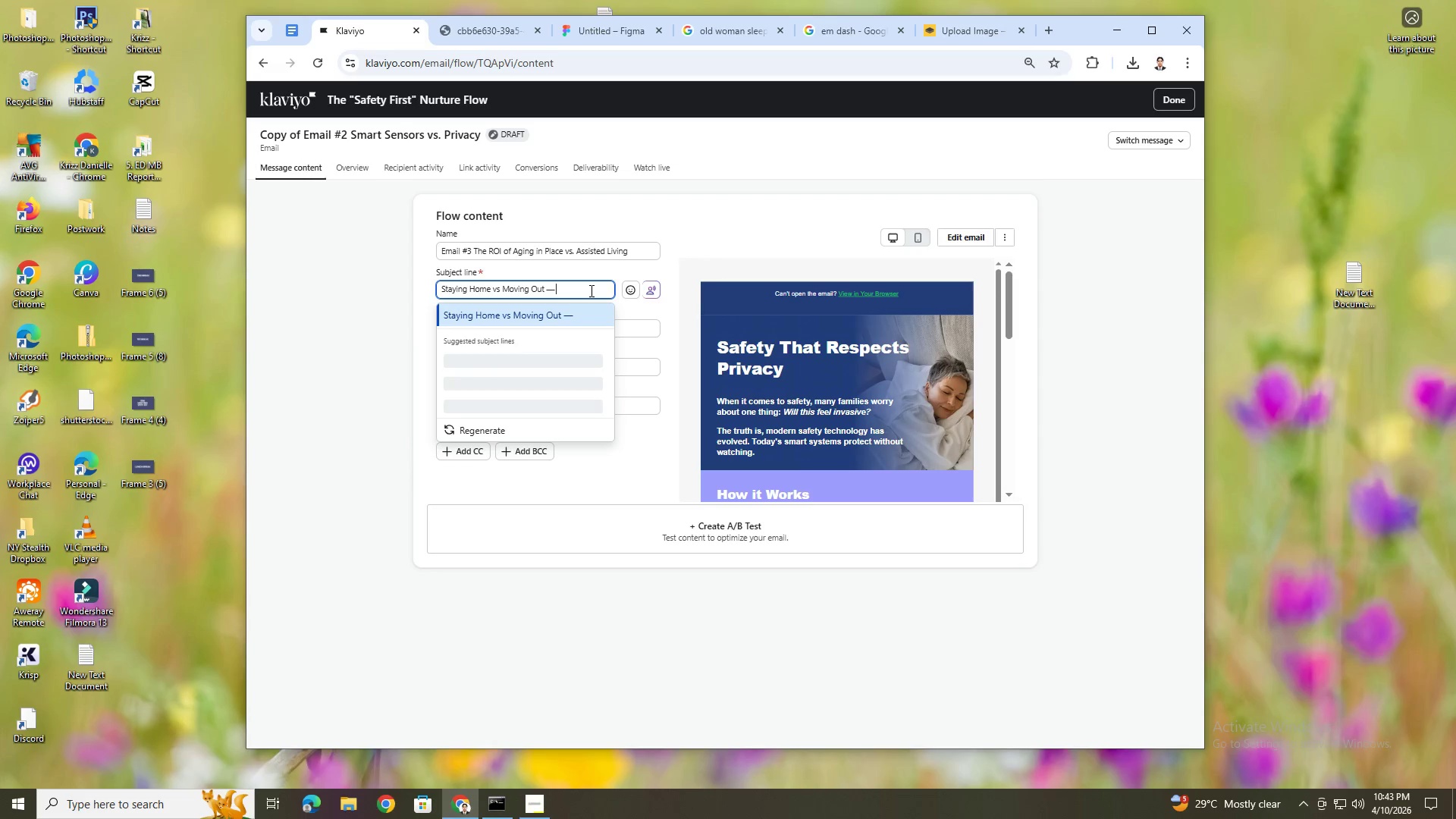 
type(The Real Cost)
 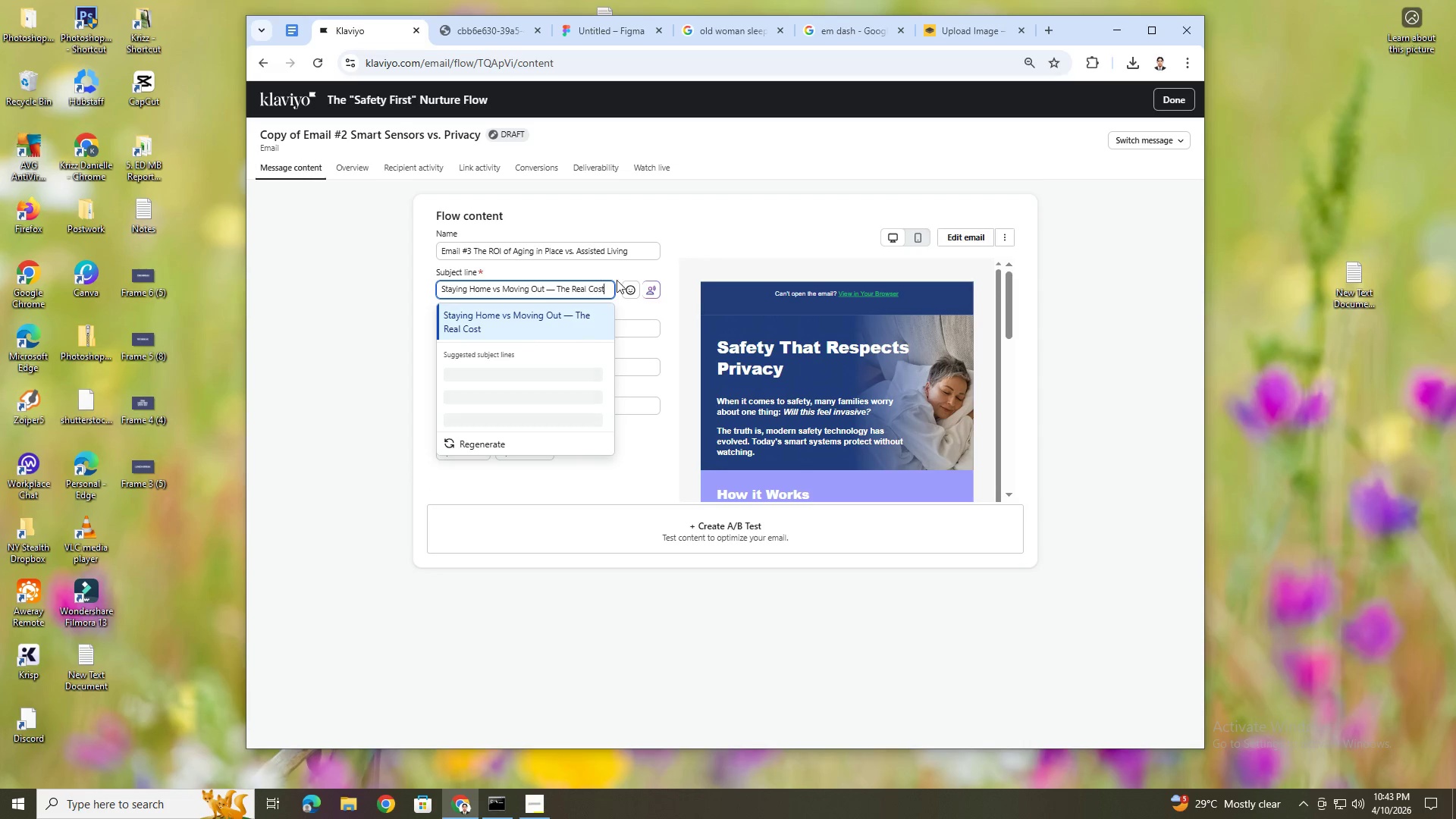 
left_click([651, 273])
 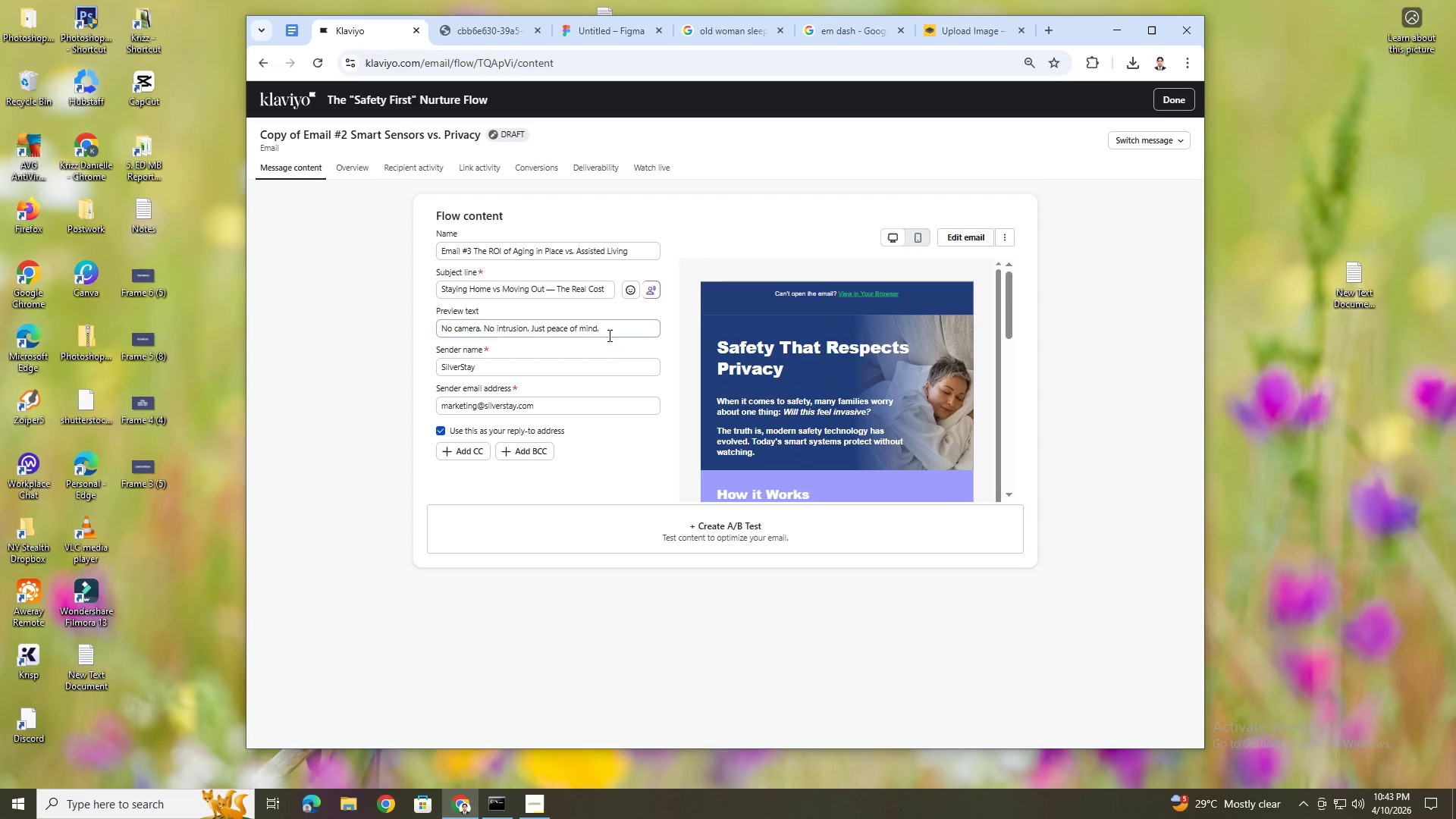 
double_click([612, 332])
 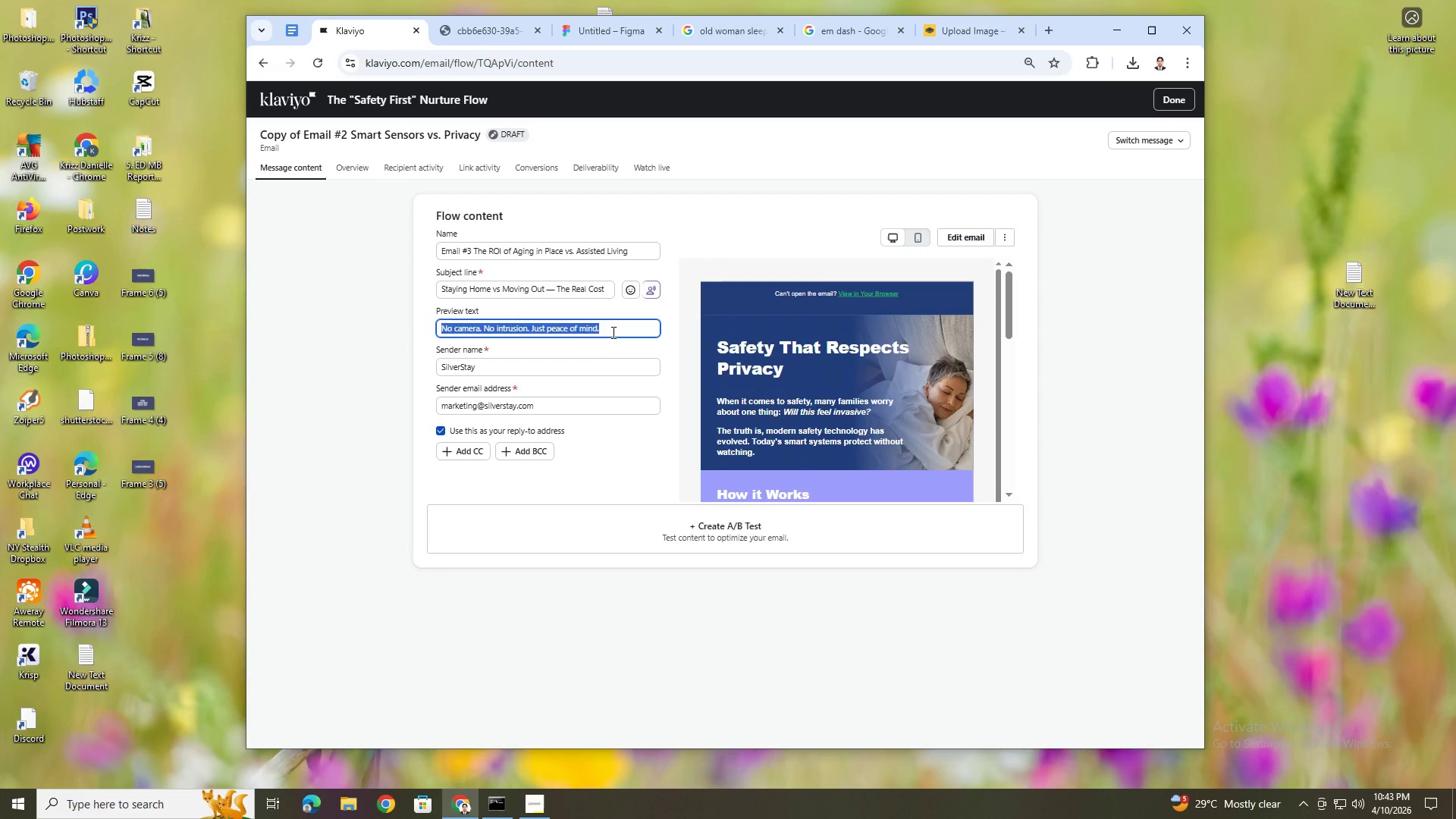 
triple_click([612, 332])
 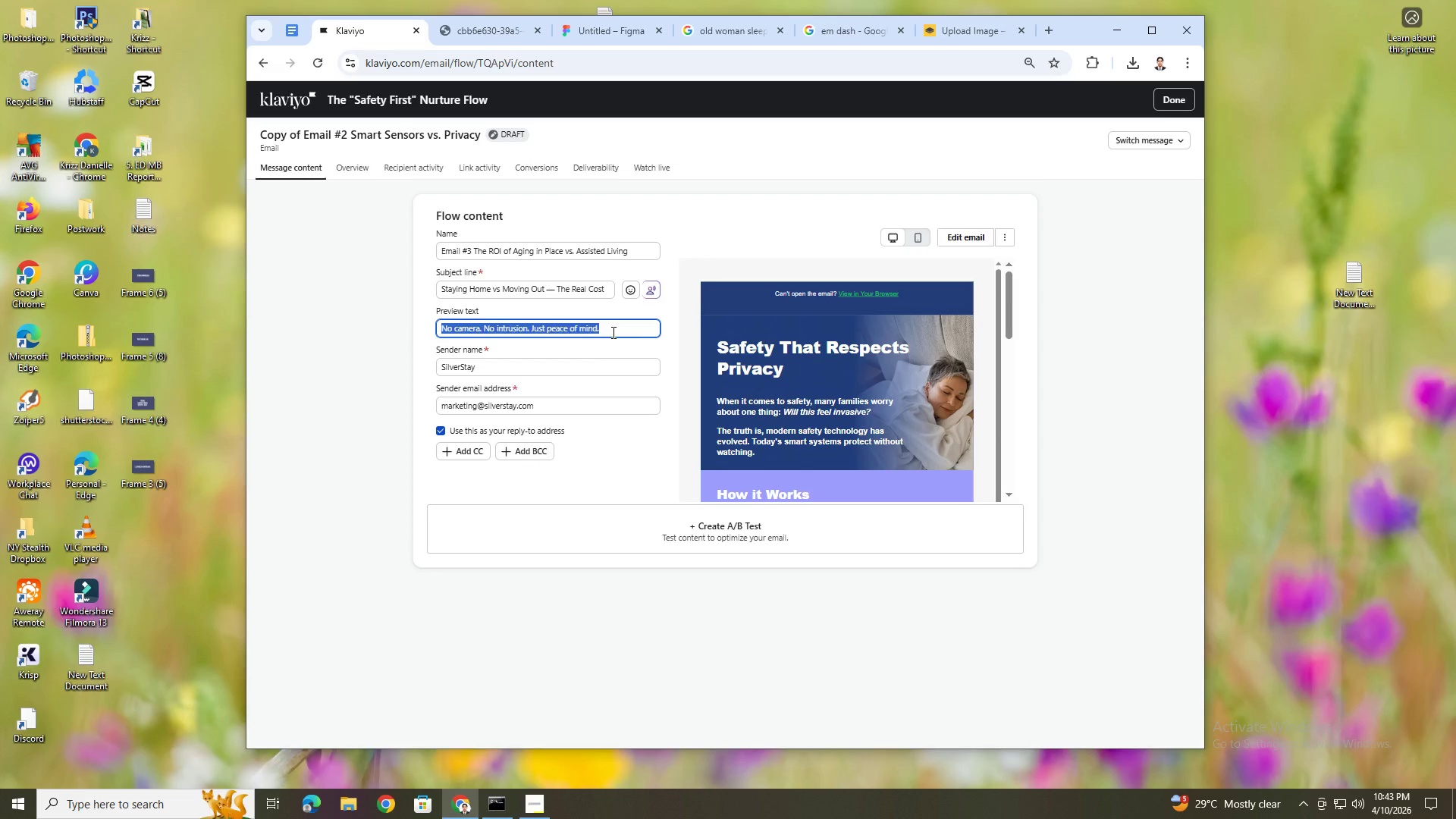 
type(The numbers may surprise you)
 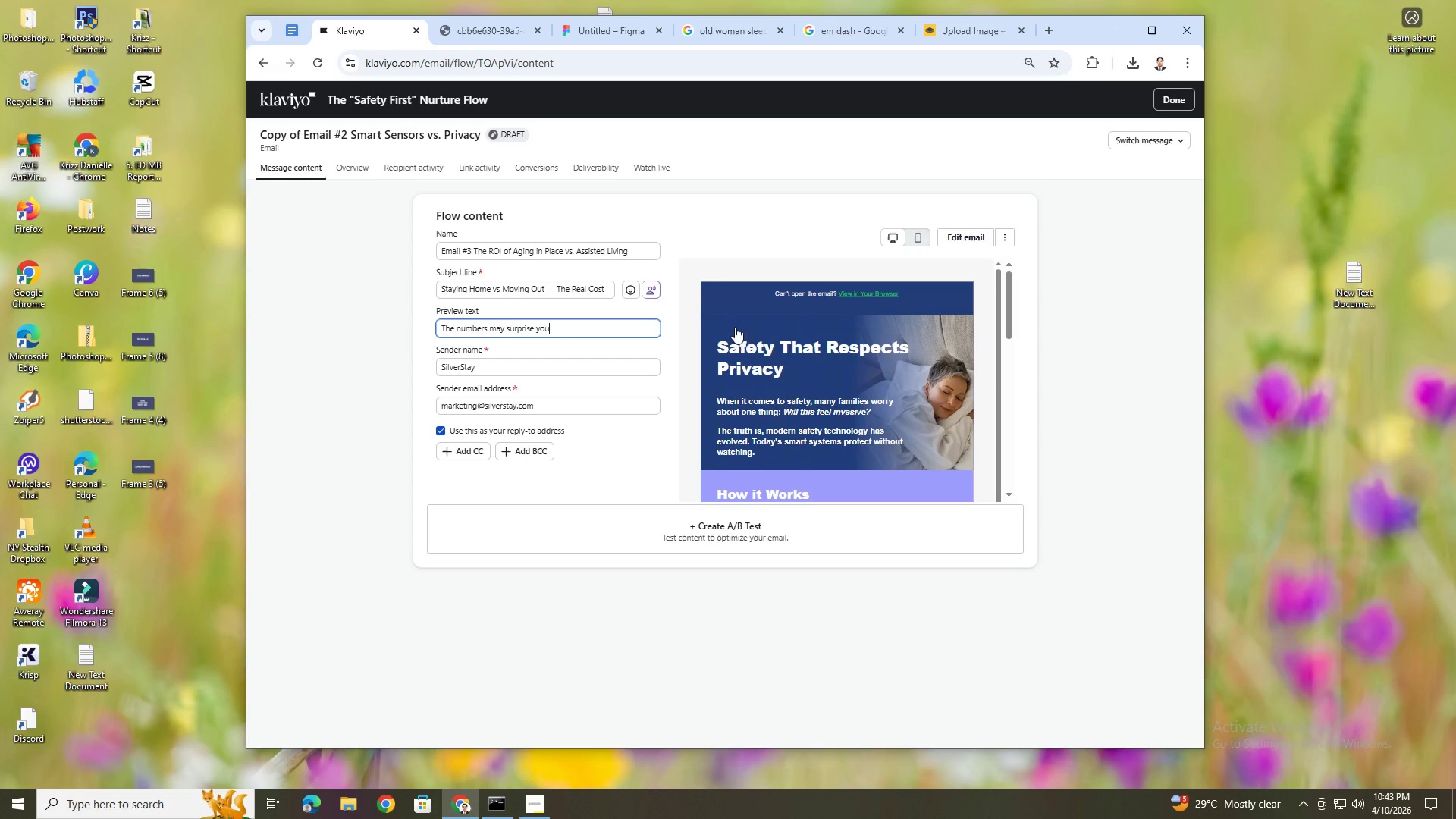 
key(Period)
 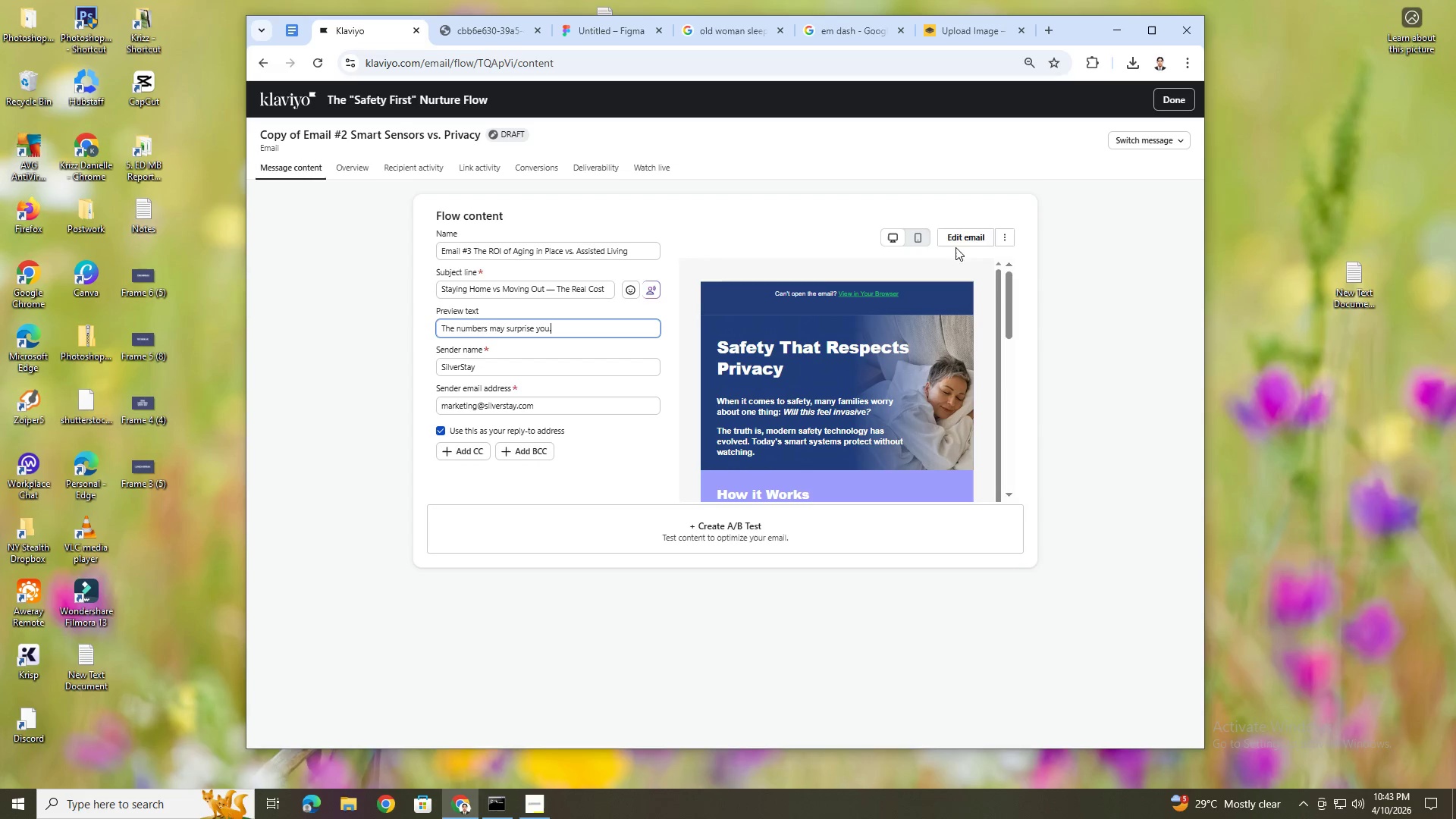 
left_click([962, 241])
 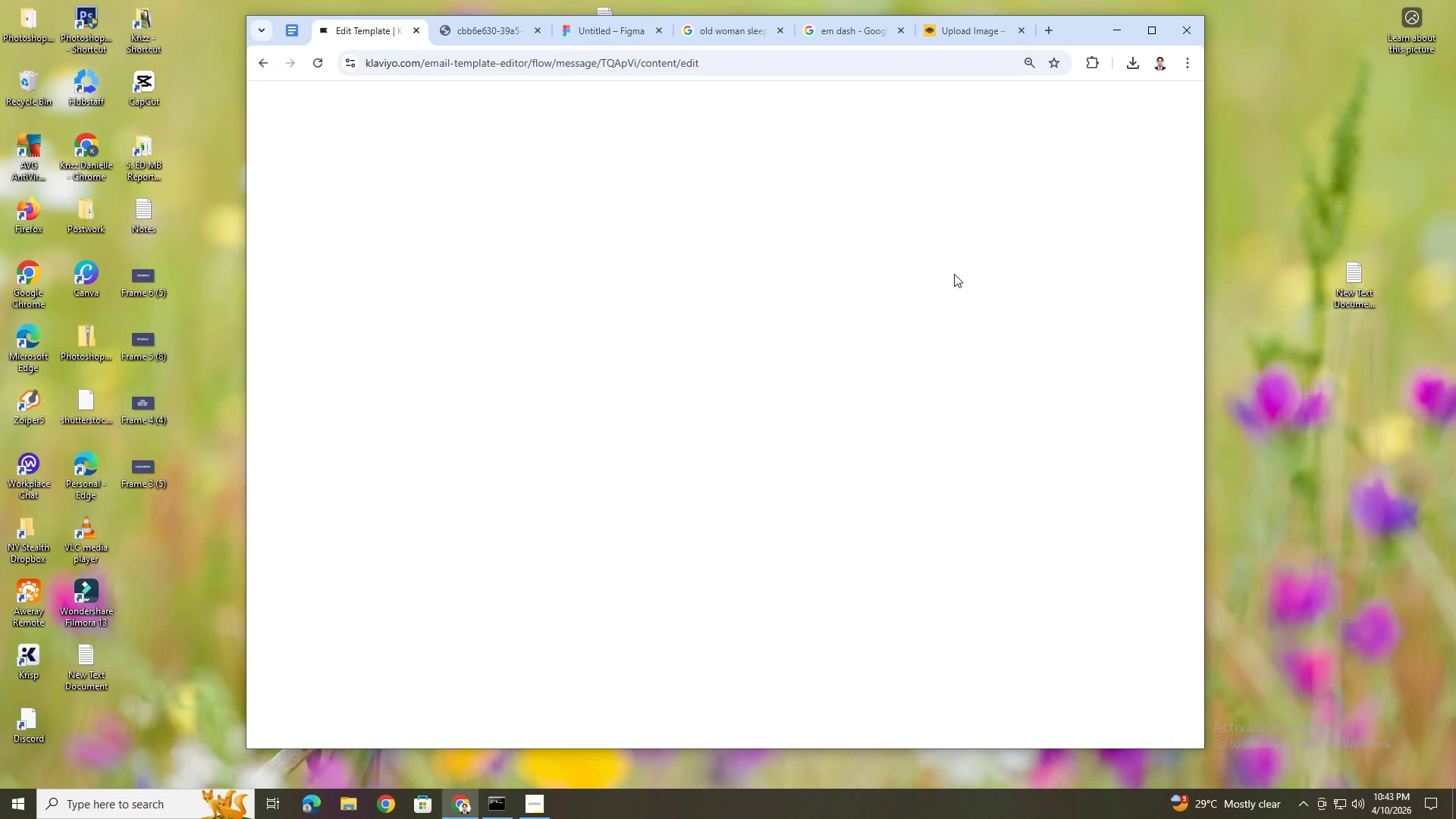 
wait(10.23)
 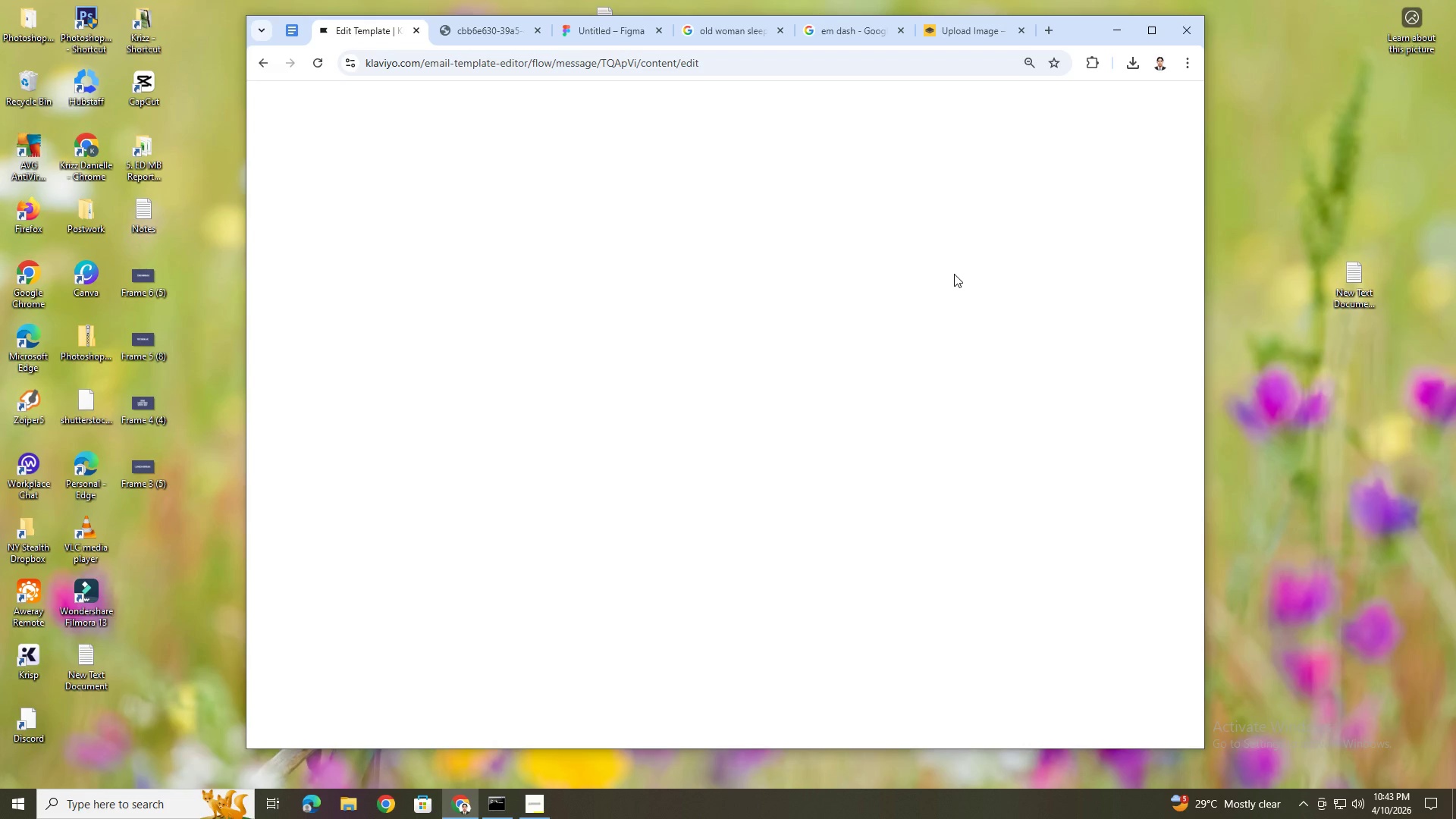 
scroll: coordinate [973, 548], scroll_direction: down, amount: 6.0
 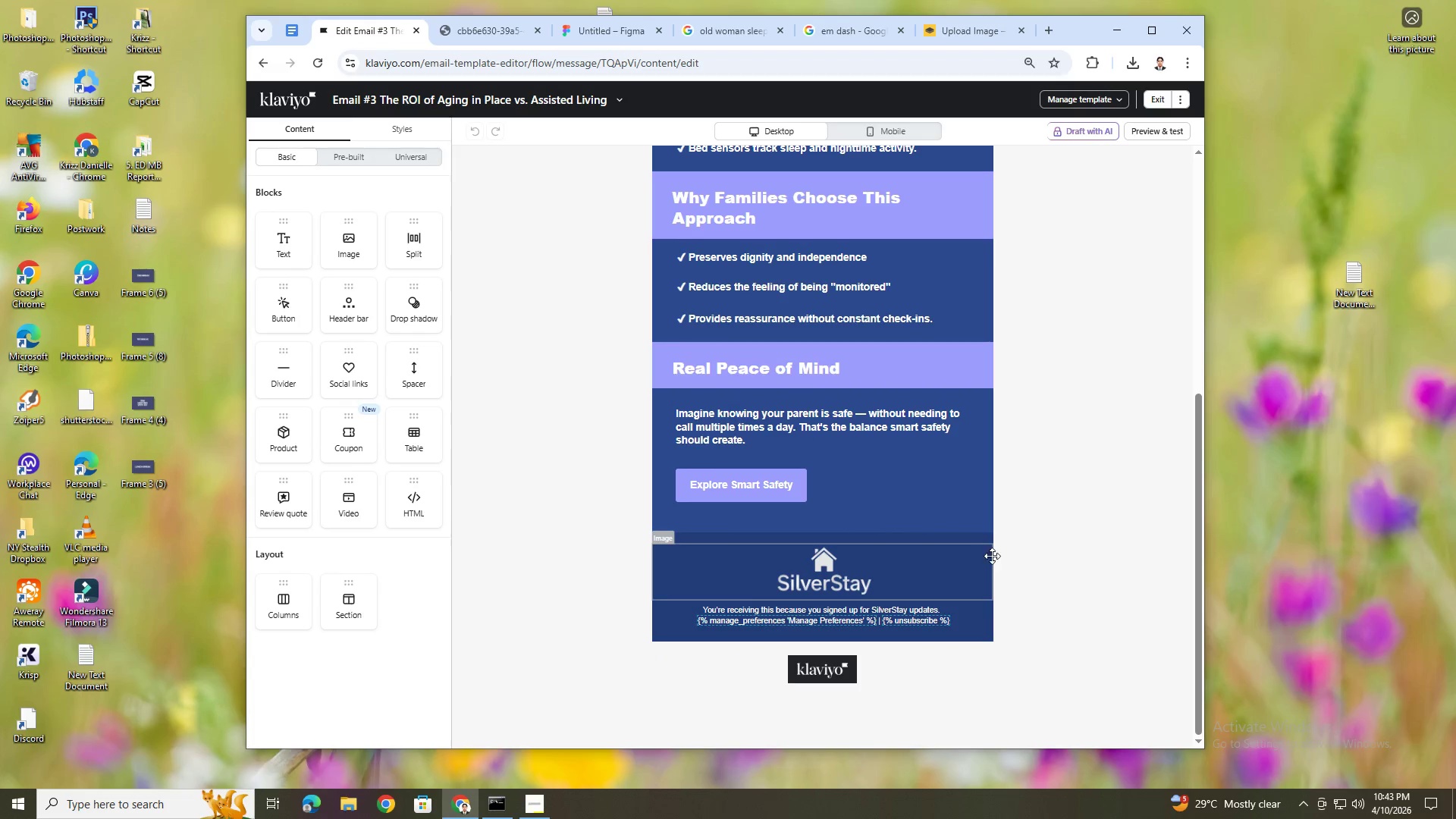 
scroll: coordinate [1001, 553], scroll_direction: up, amount: 5.0
 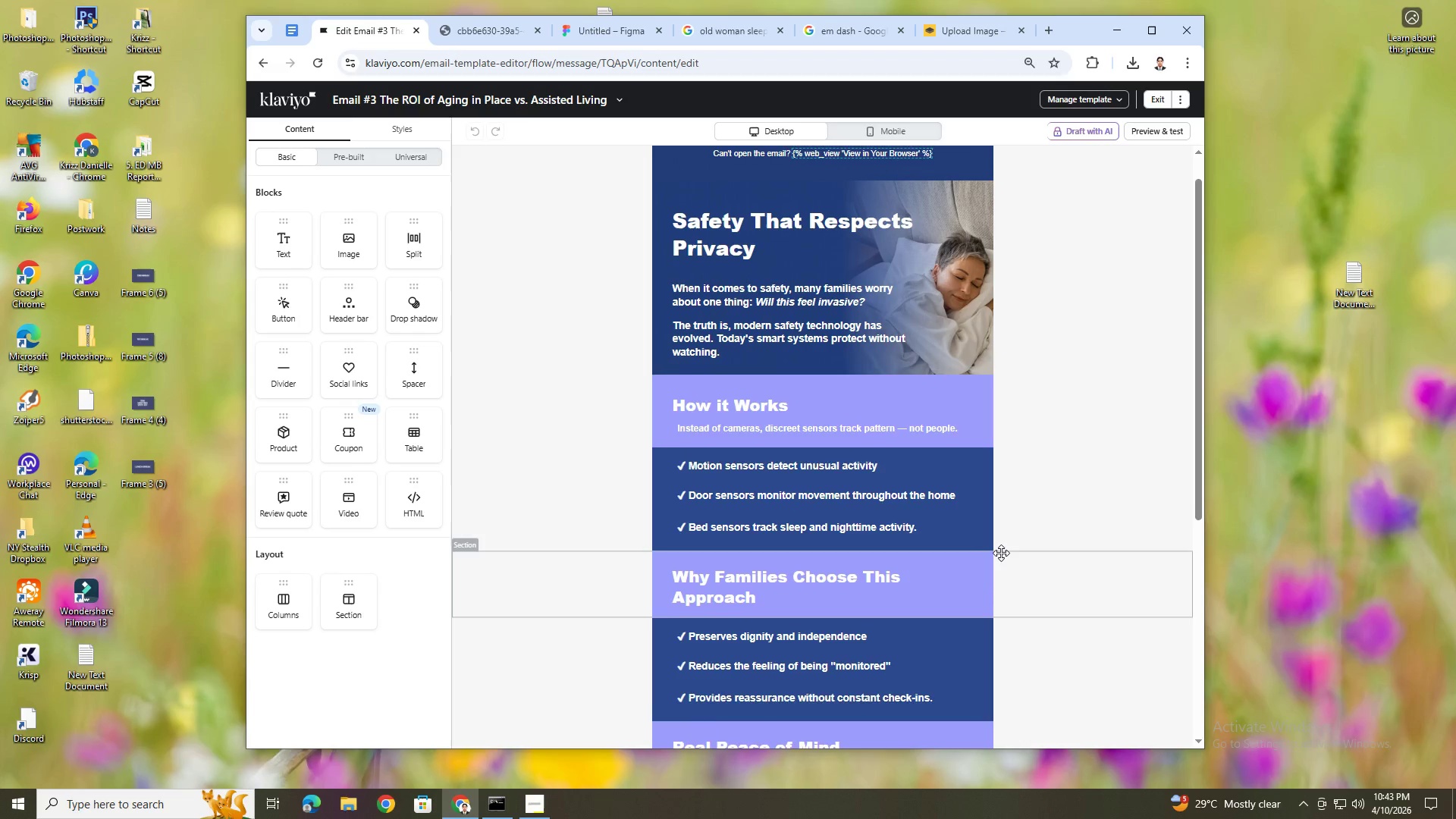 
scroll: coordinate [1001, 553], scroll_direction: down, amount: 5.0
 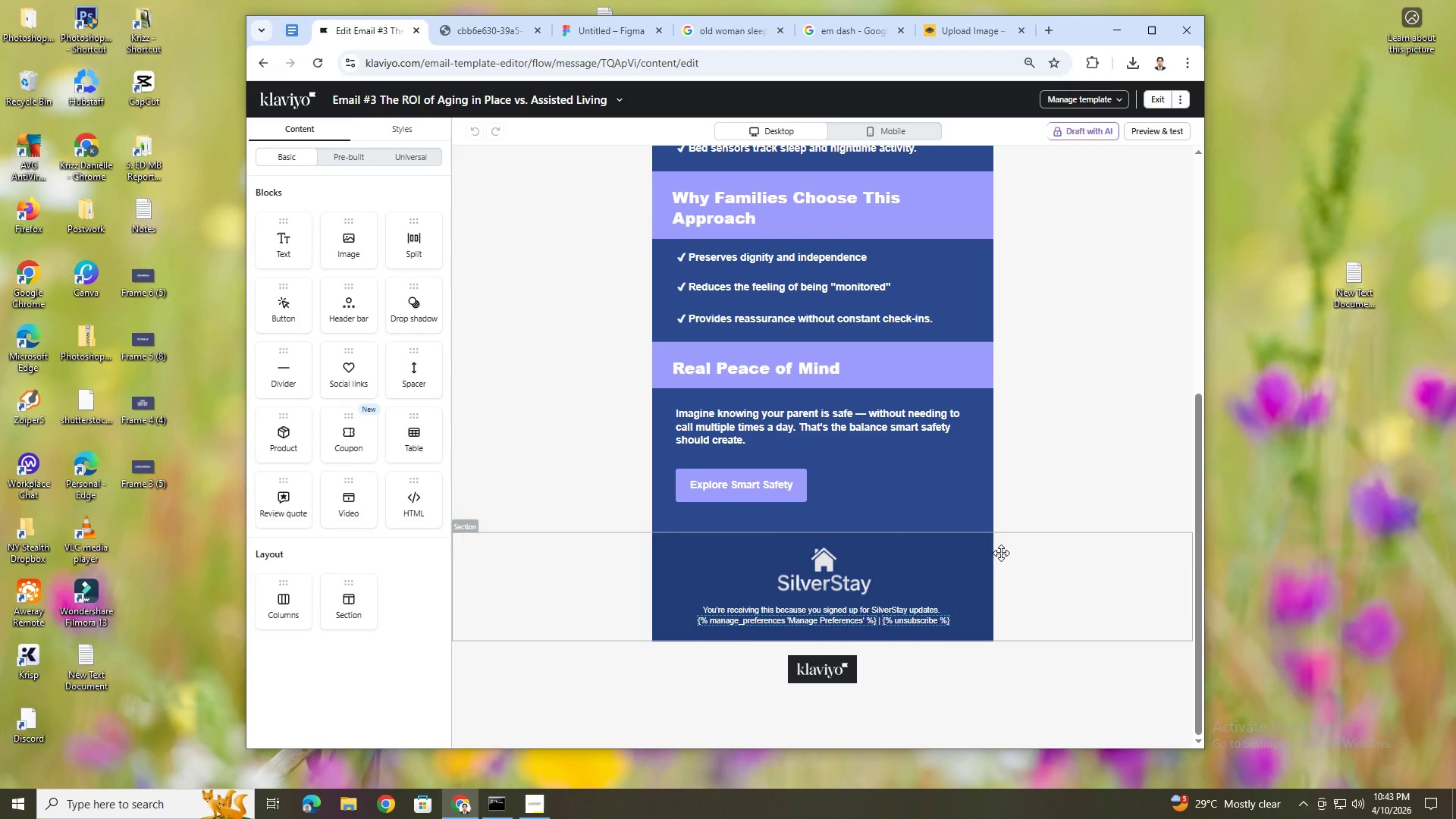 
scroll: coordinate [650, 397], scroll_direction: up, amount: 7.0
 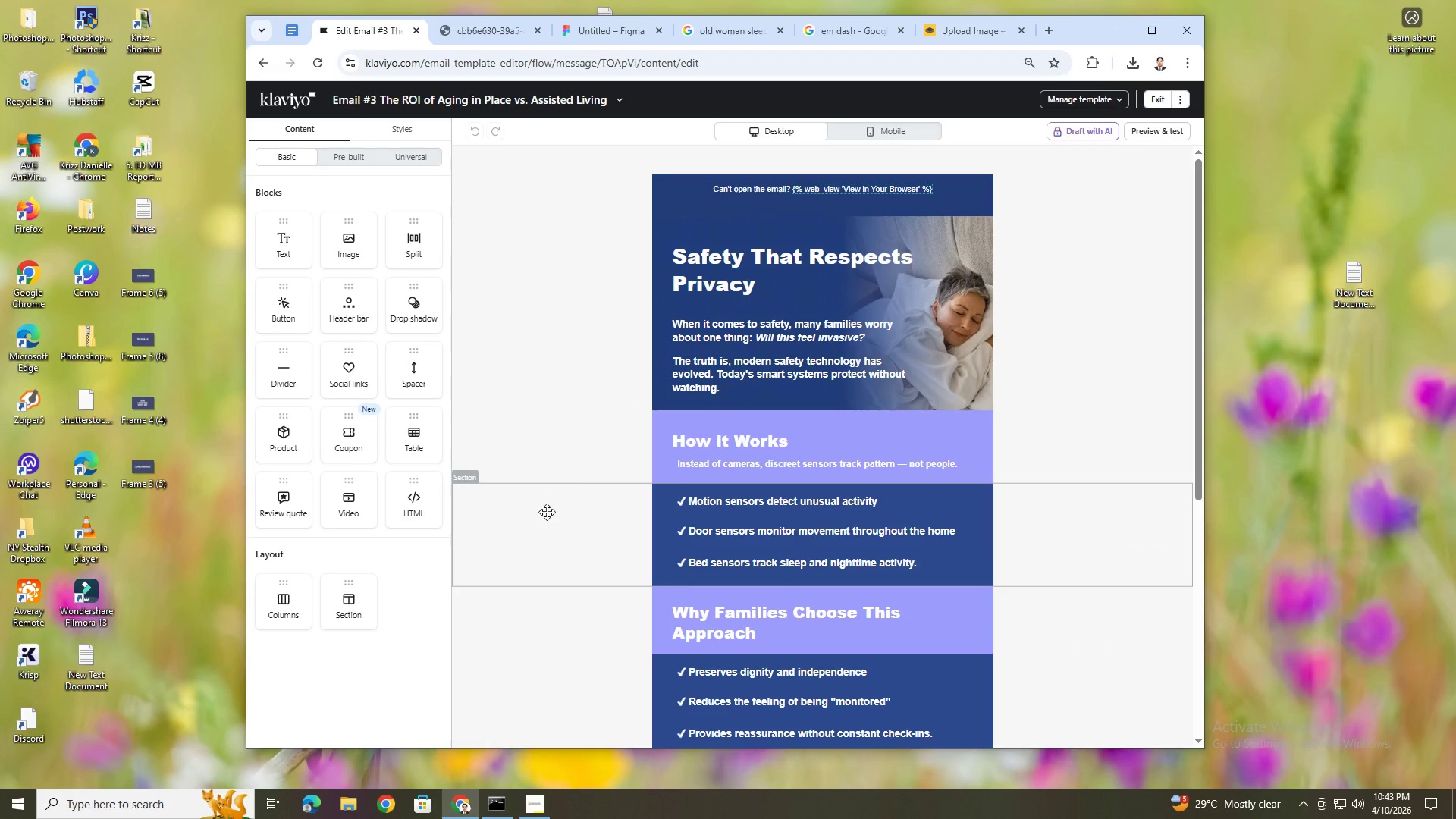 
wait(8.64)
 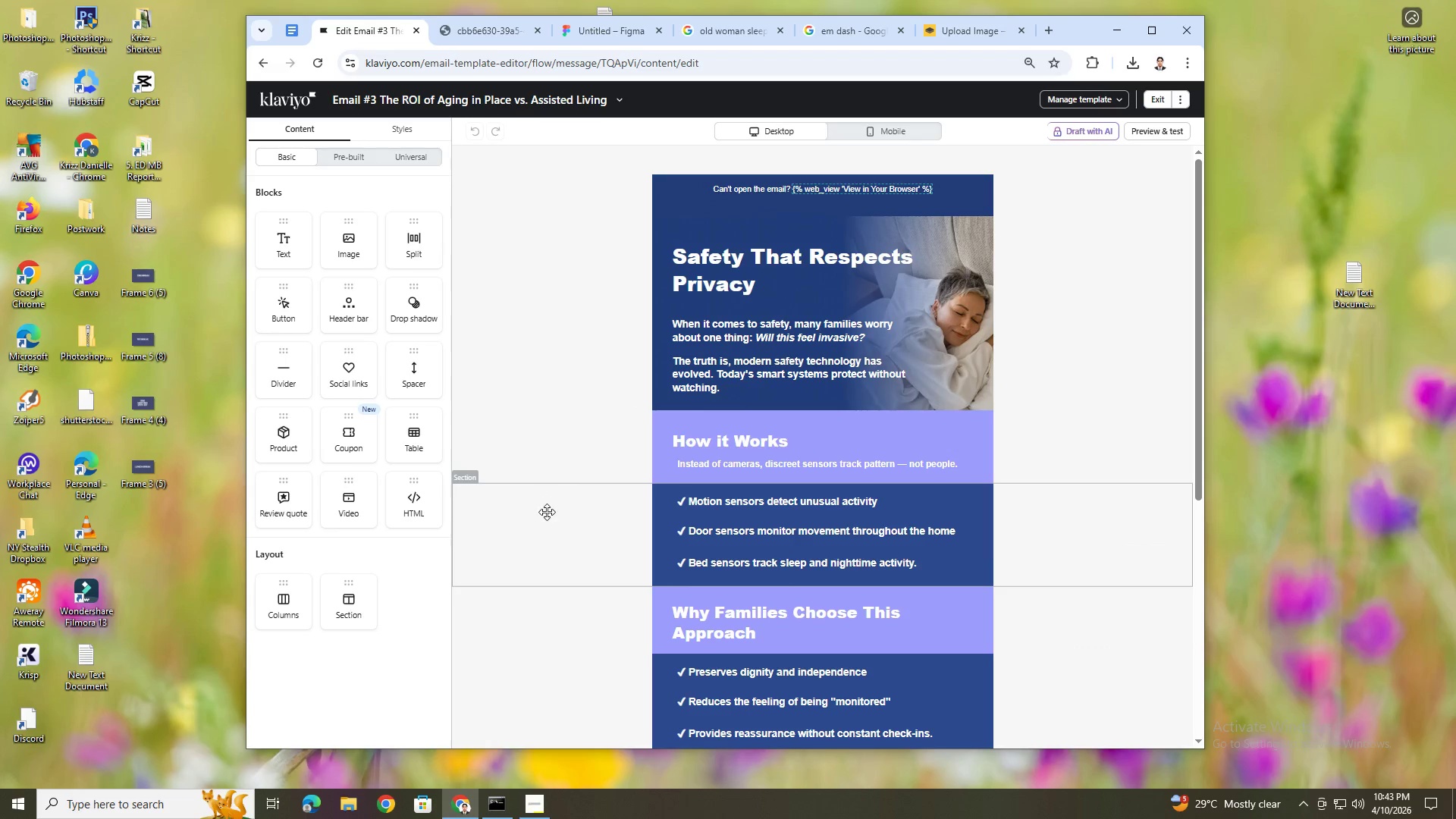 
scroll: coordinate [1123, 595], scroll_direction: down, amount: 5.0
 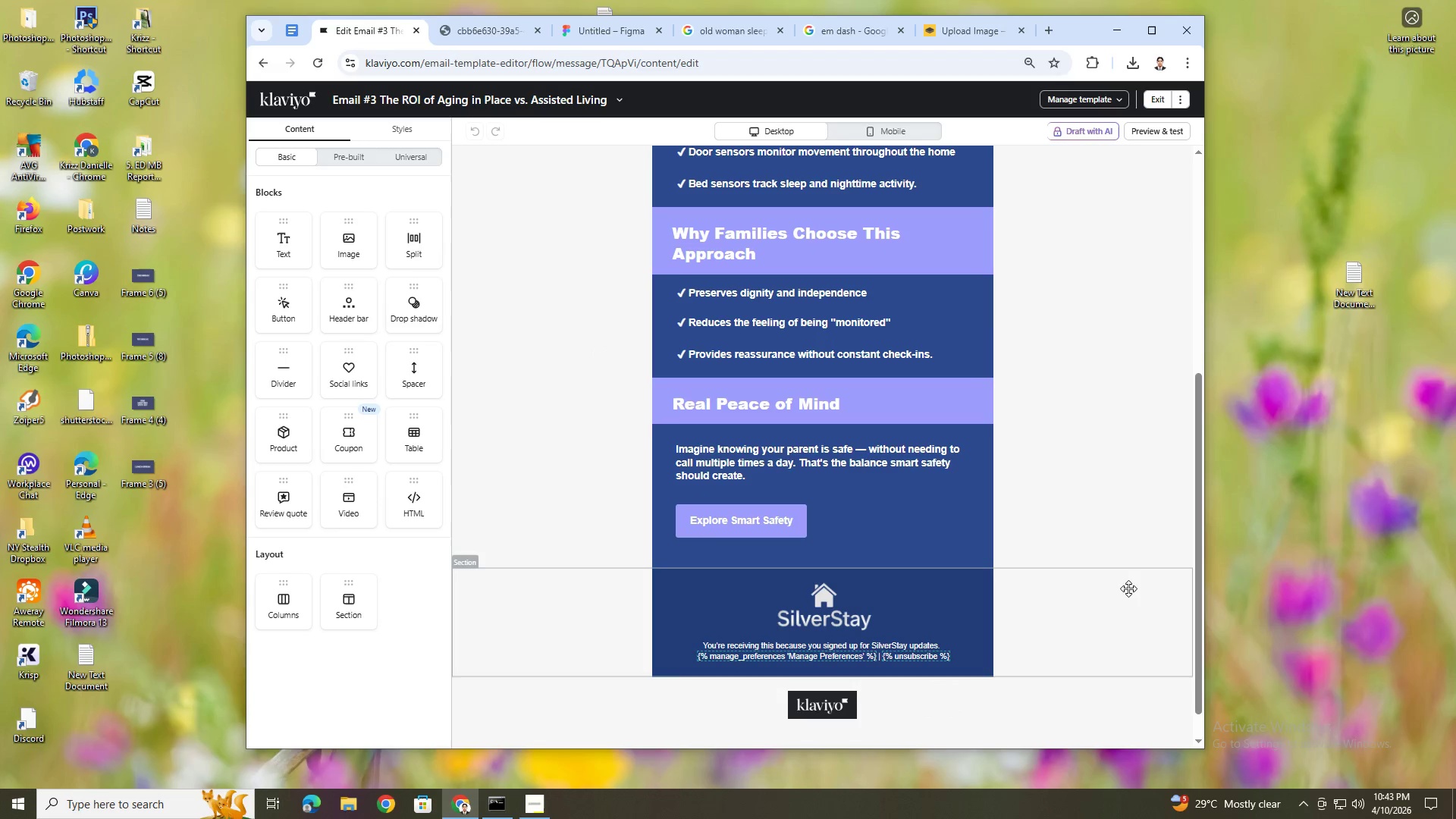 
scroll: coordinate [1128, 588], scroll_direction: up, amount: 4.0
 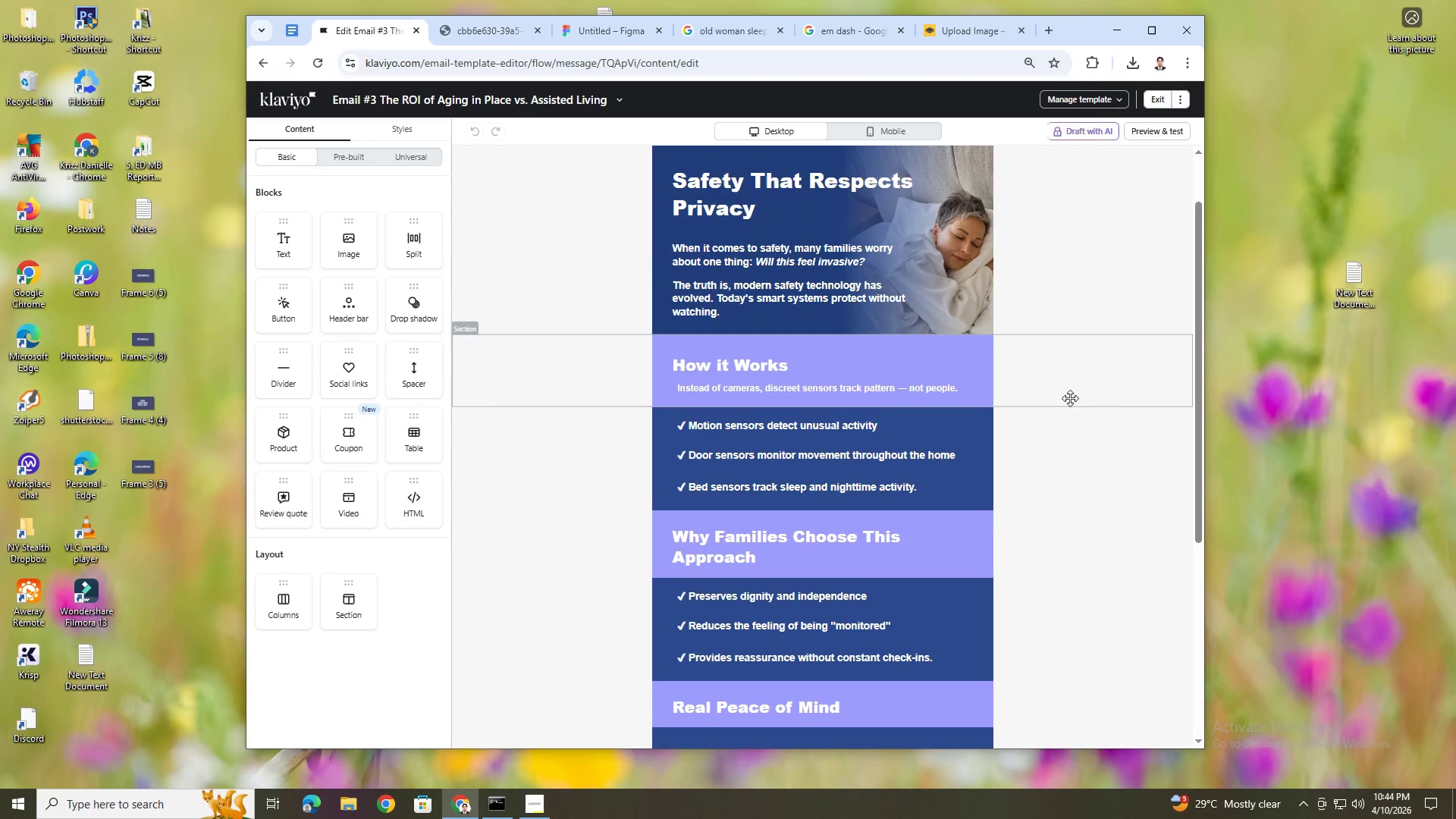 
wait(16.2)
 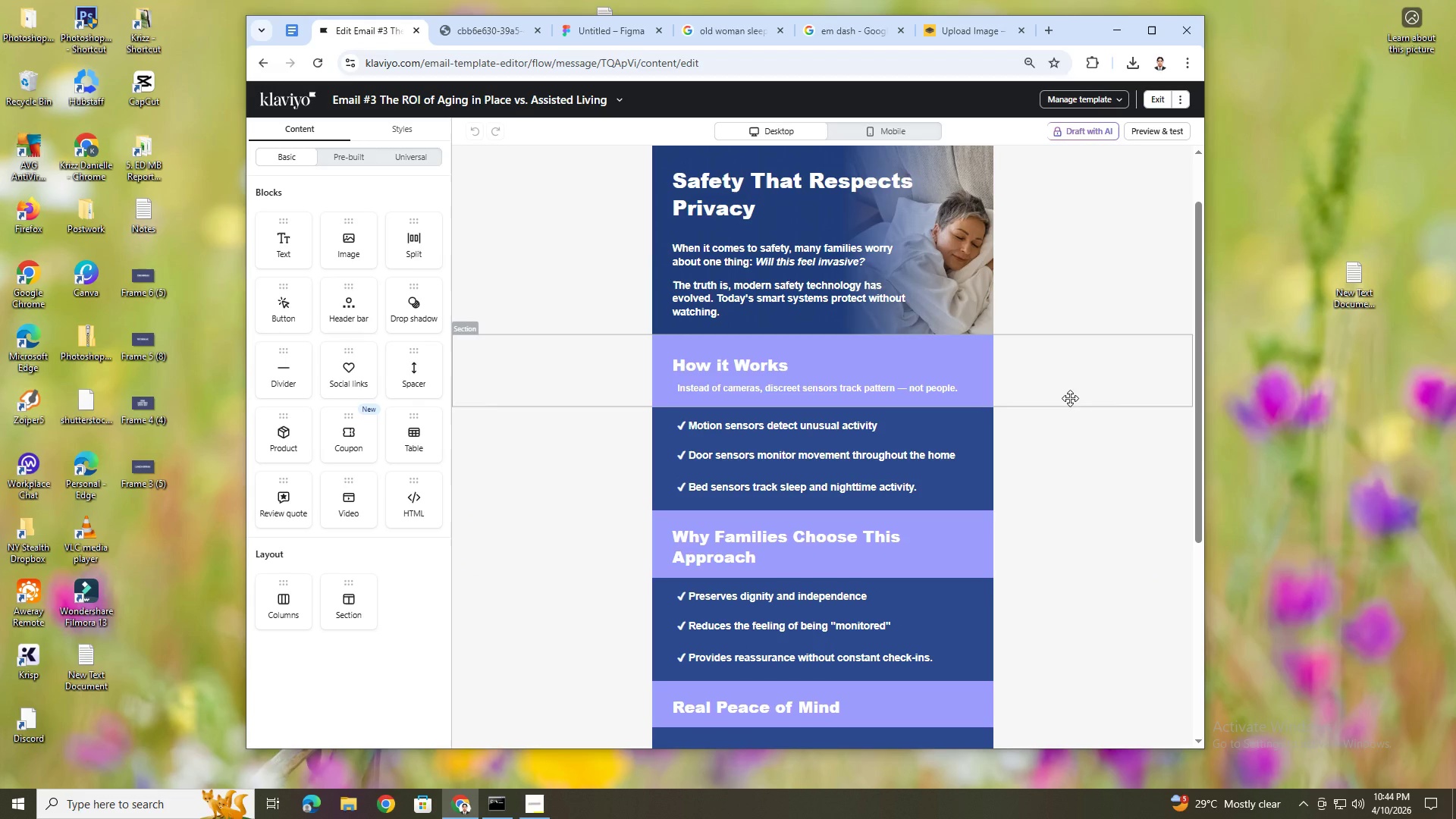 
scroll: coordinate [1086, 426], scroll_direction: down, amount: 4.0
 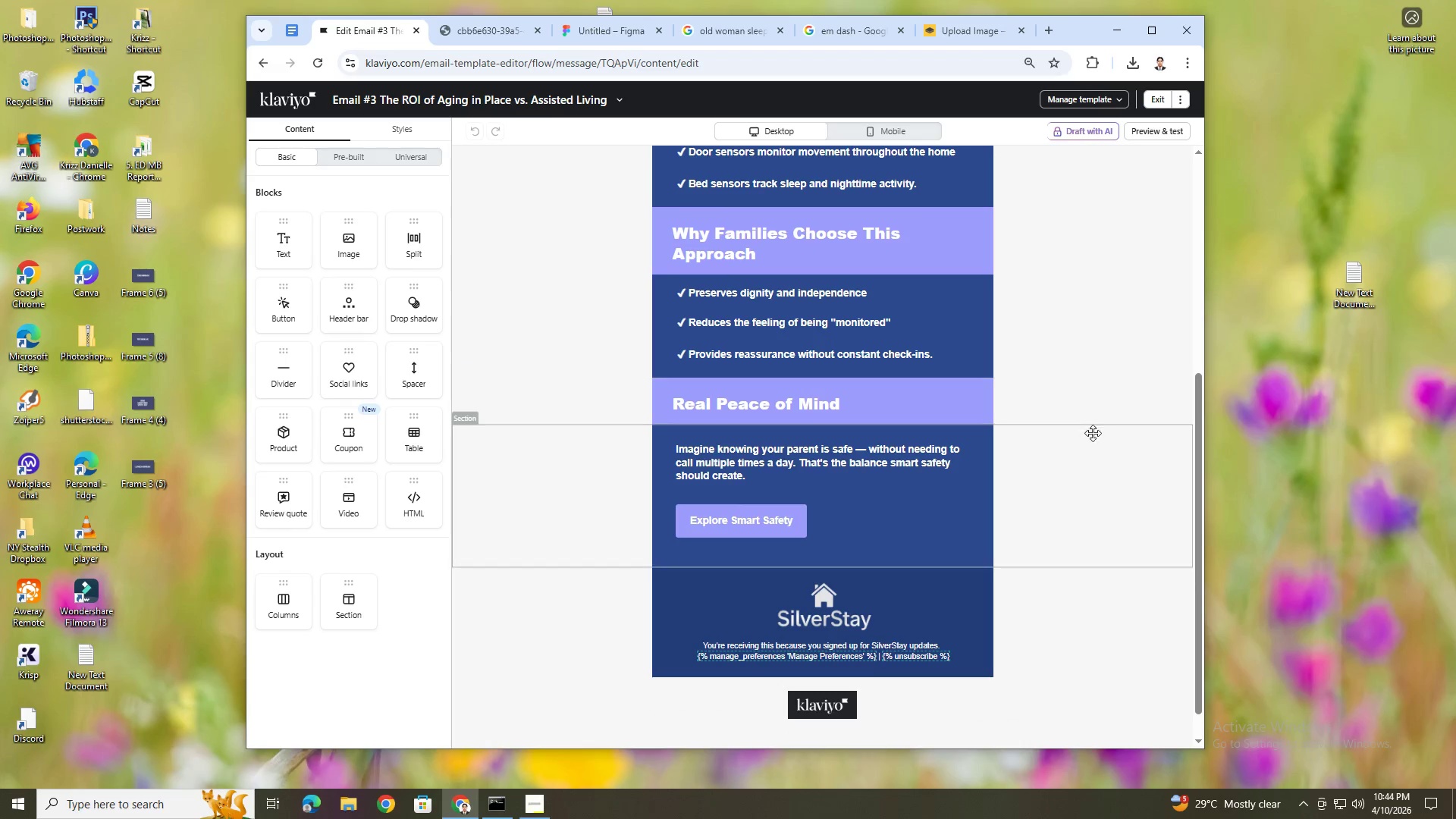 
scroll: coordinate [1094, 436], scroll_direction: up, amount: 4.0
 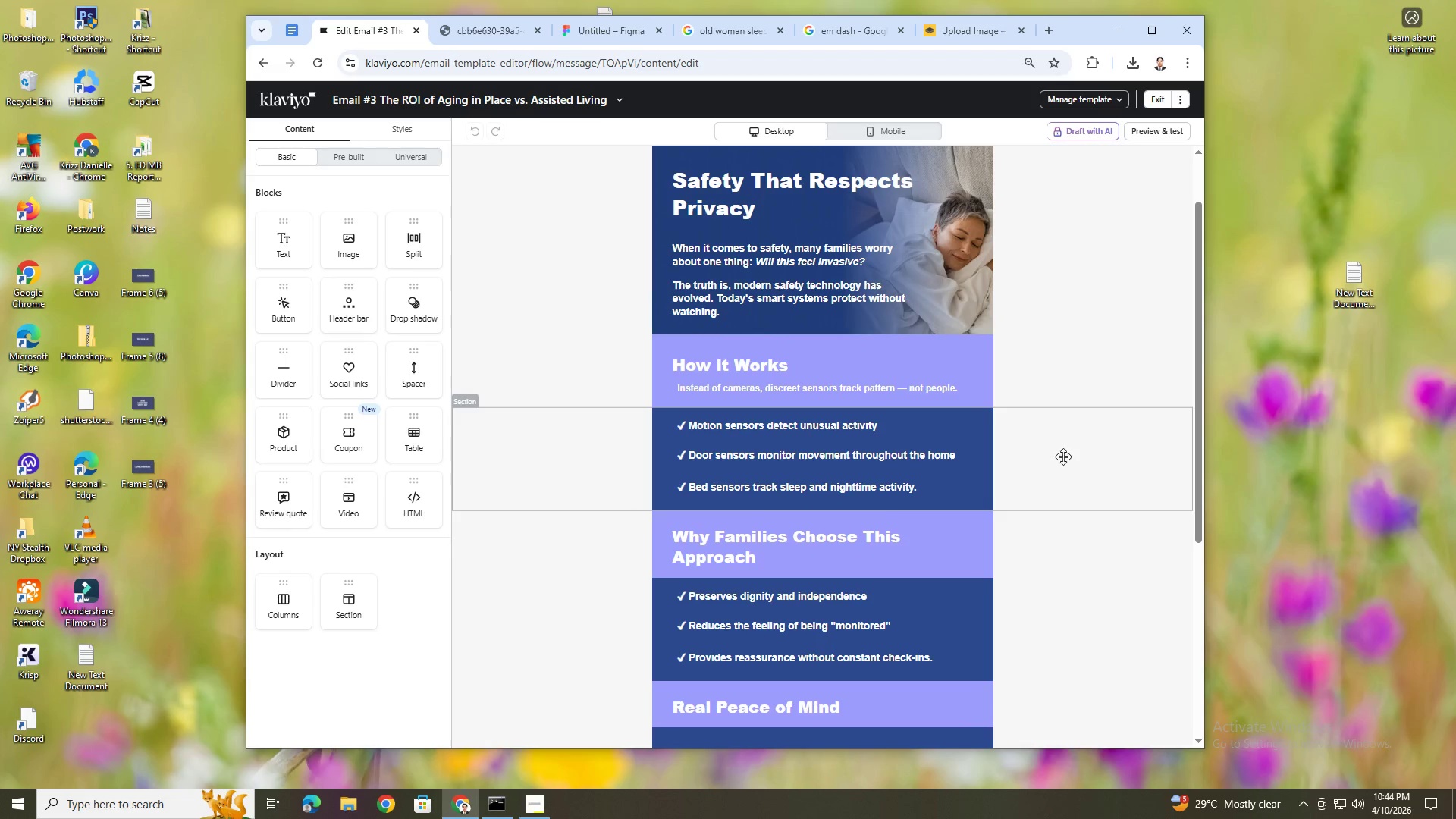 
scroll: coordinate [1112, 463], scroll_direction: down, amount: 6.0
 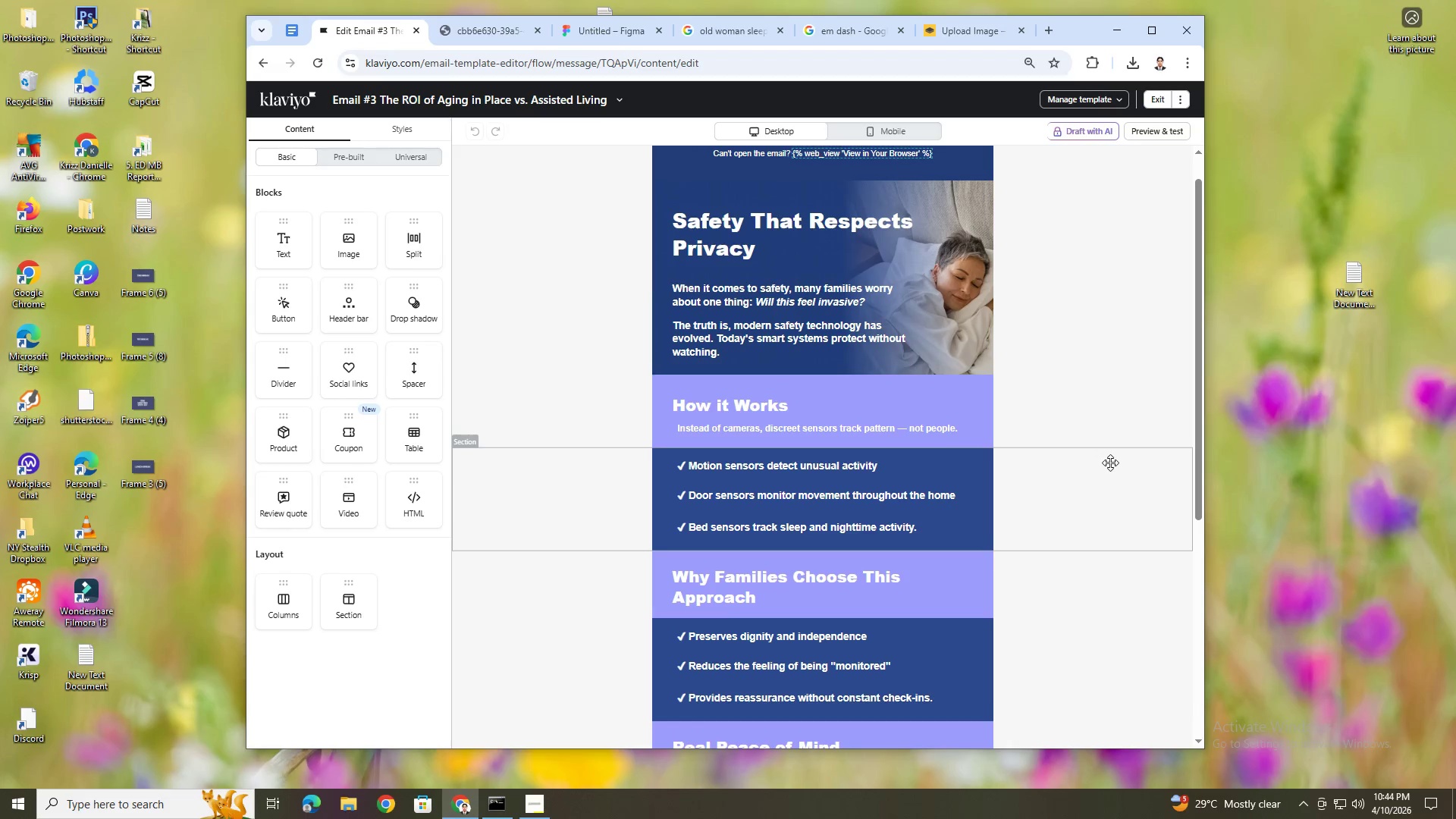 
scroll: coordinate [1110, 463], scroll_direction: up, amount: 3.0
 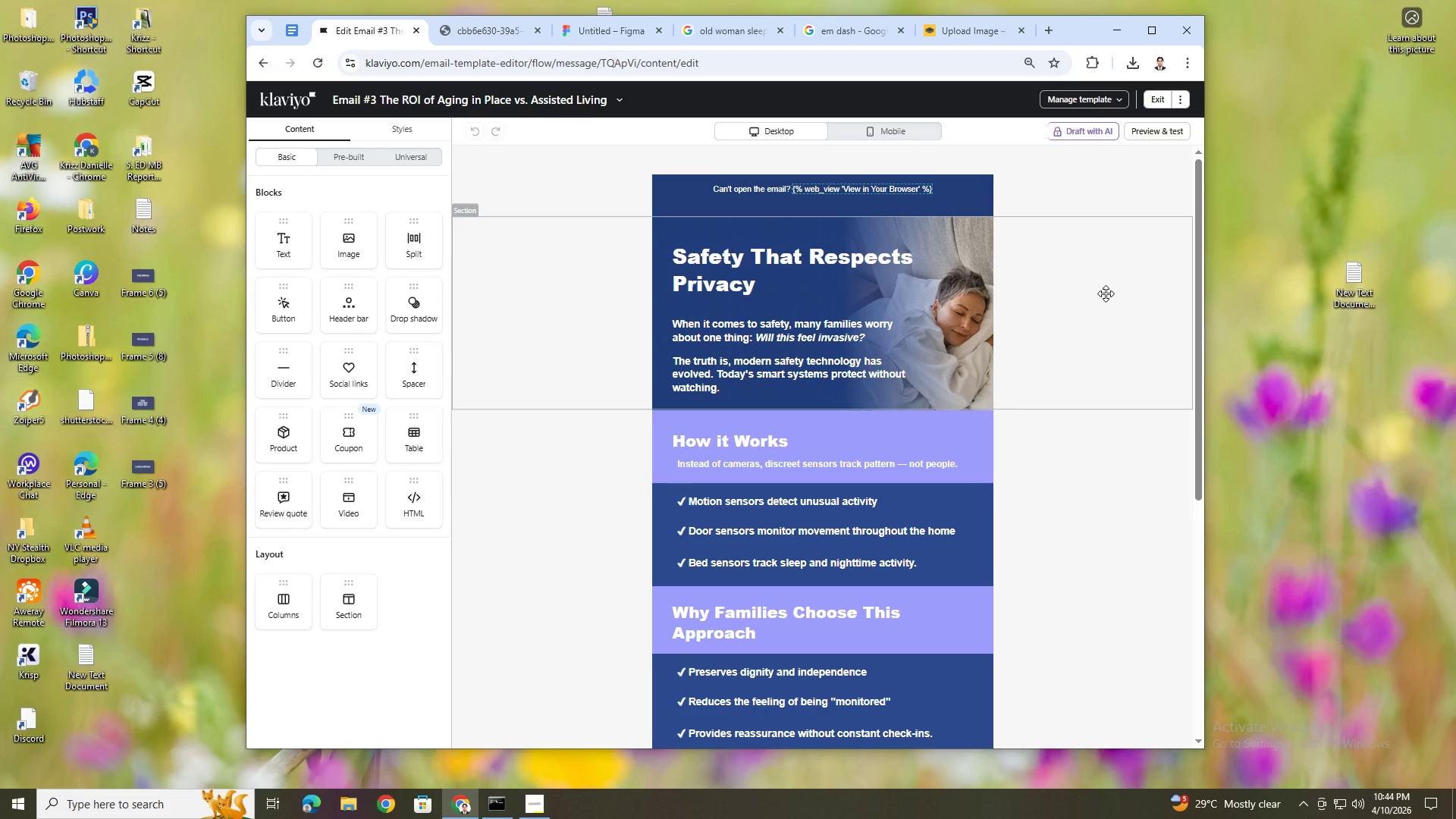 
wait(8.19)
 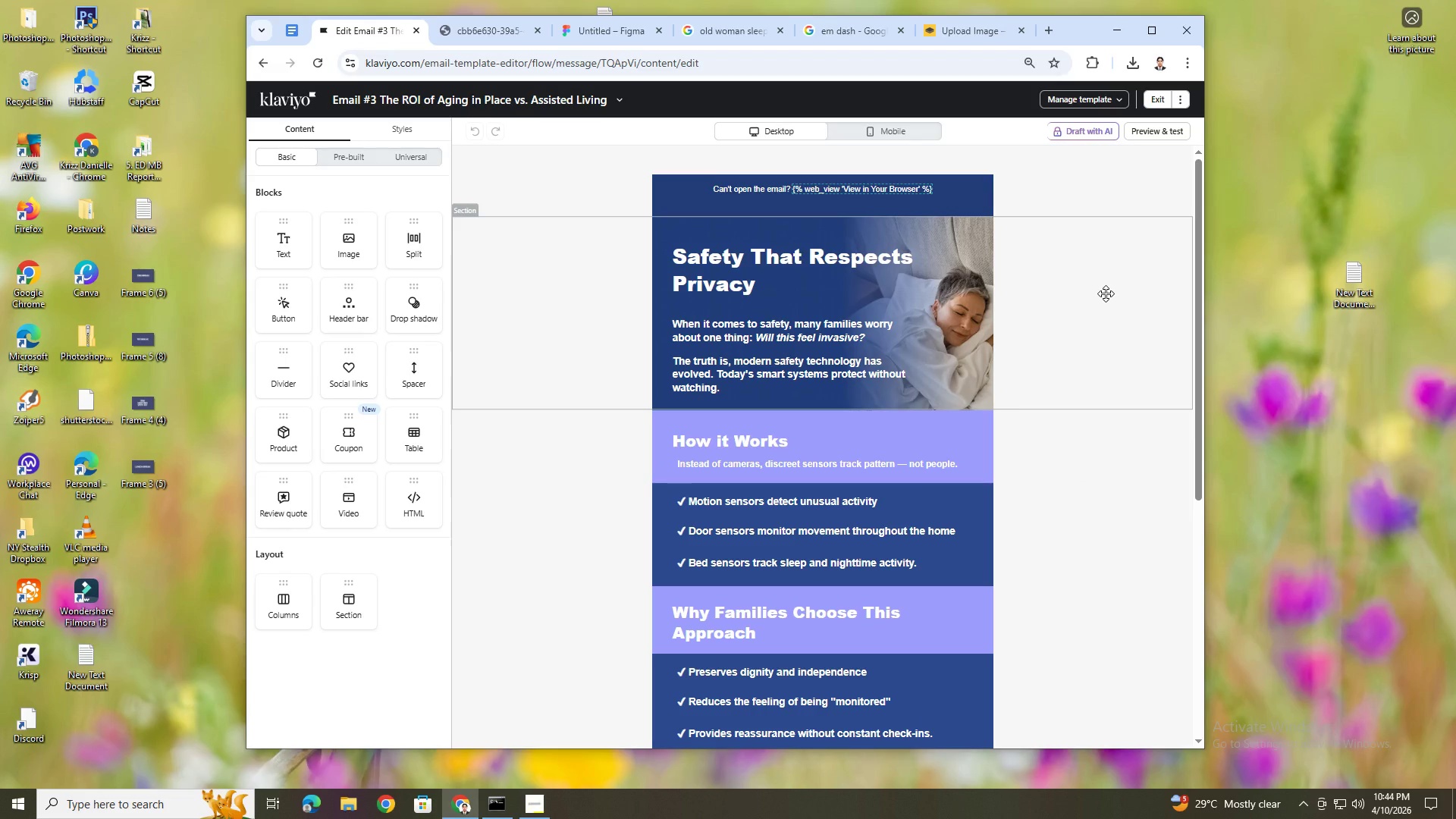 
left_click([1106, 293])
 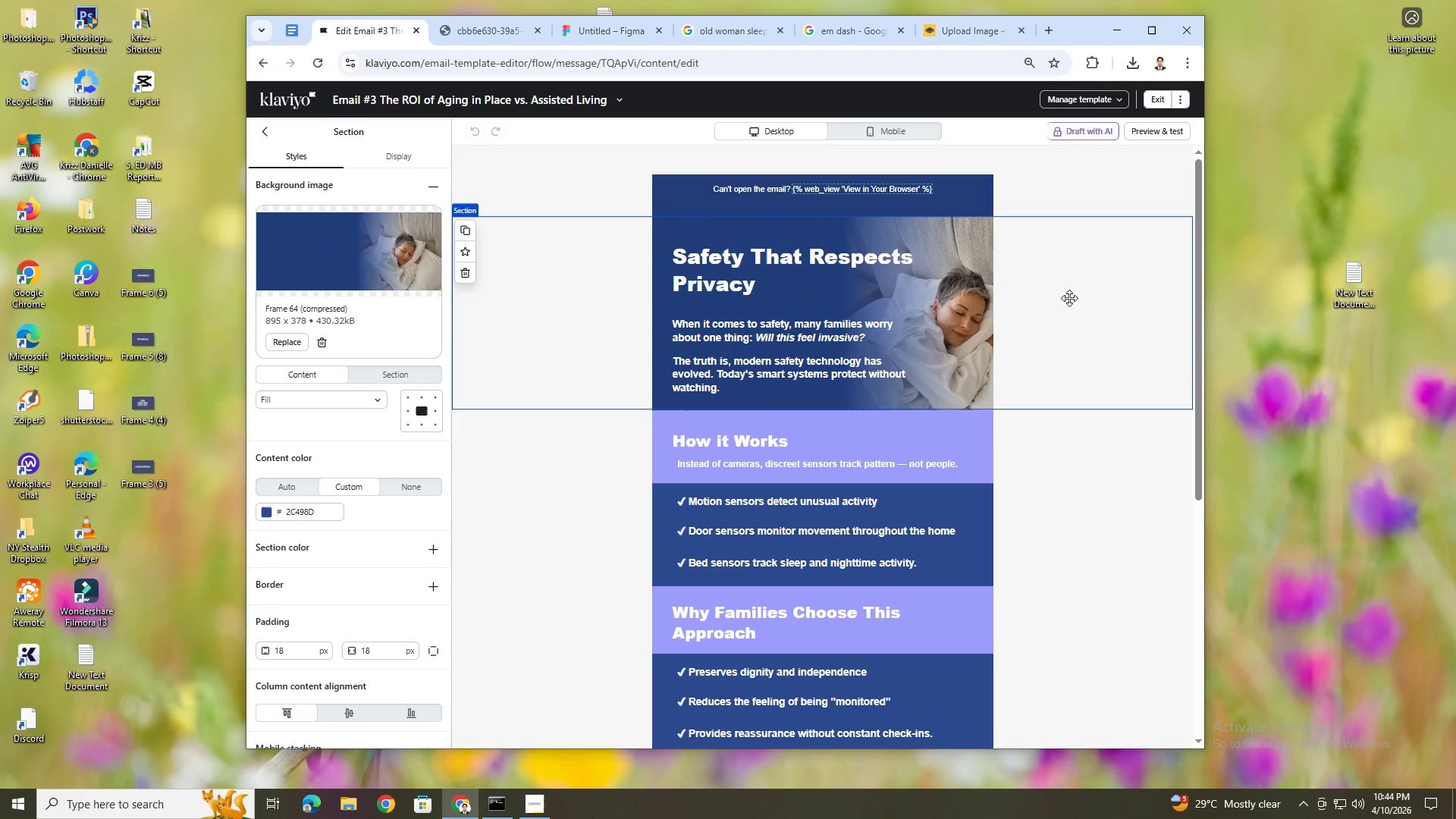 
double_click([830, 277])
 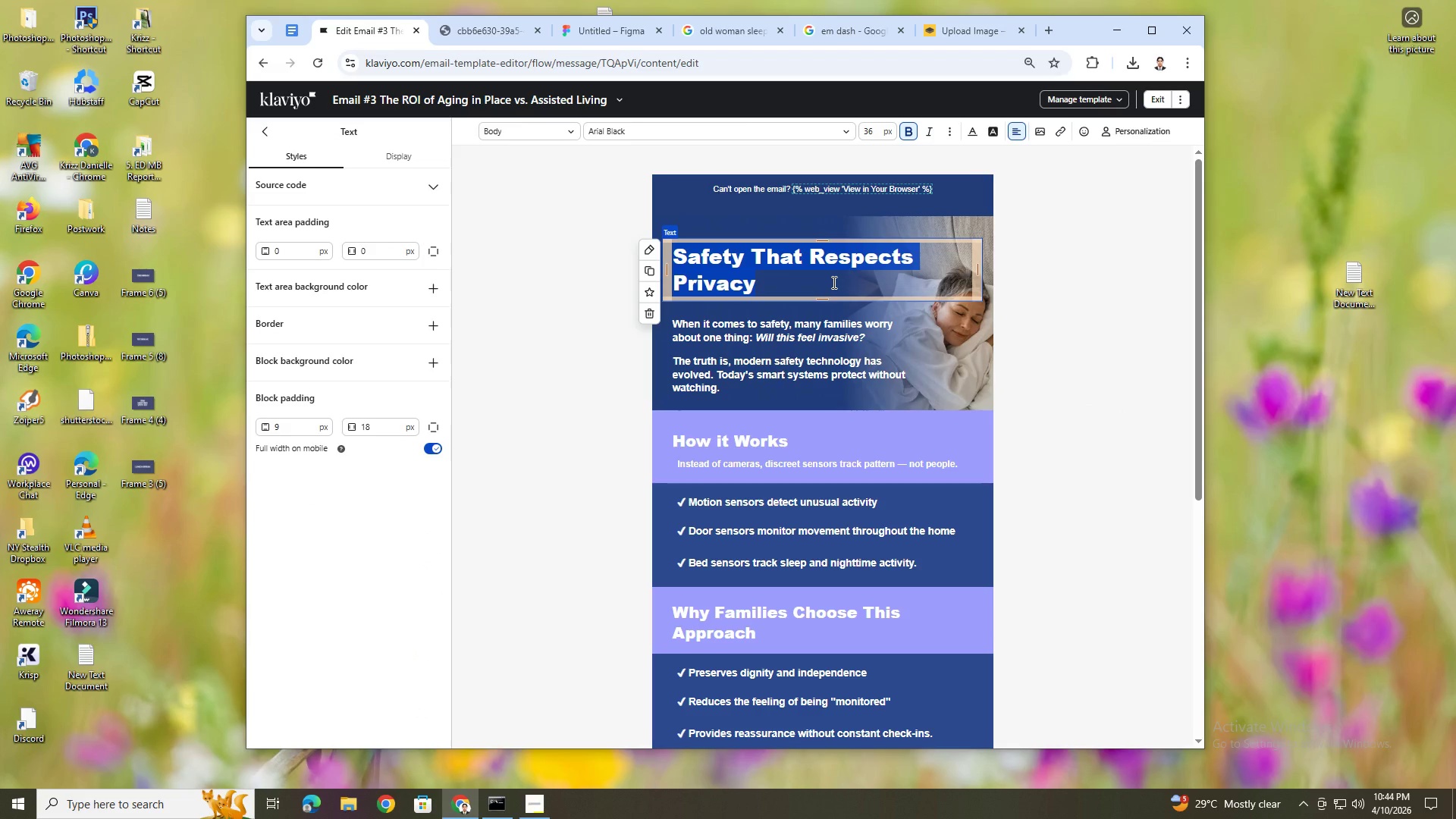 
wait(13.58)
 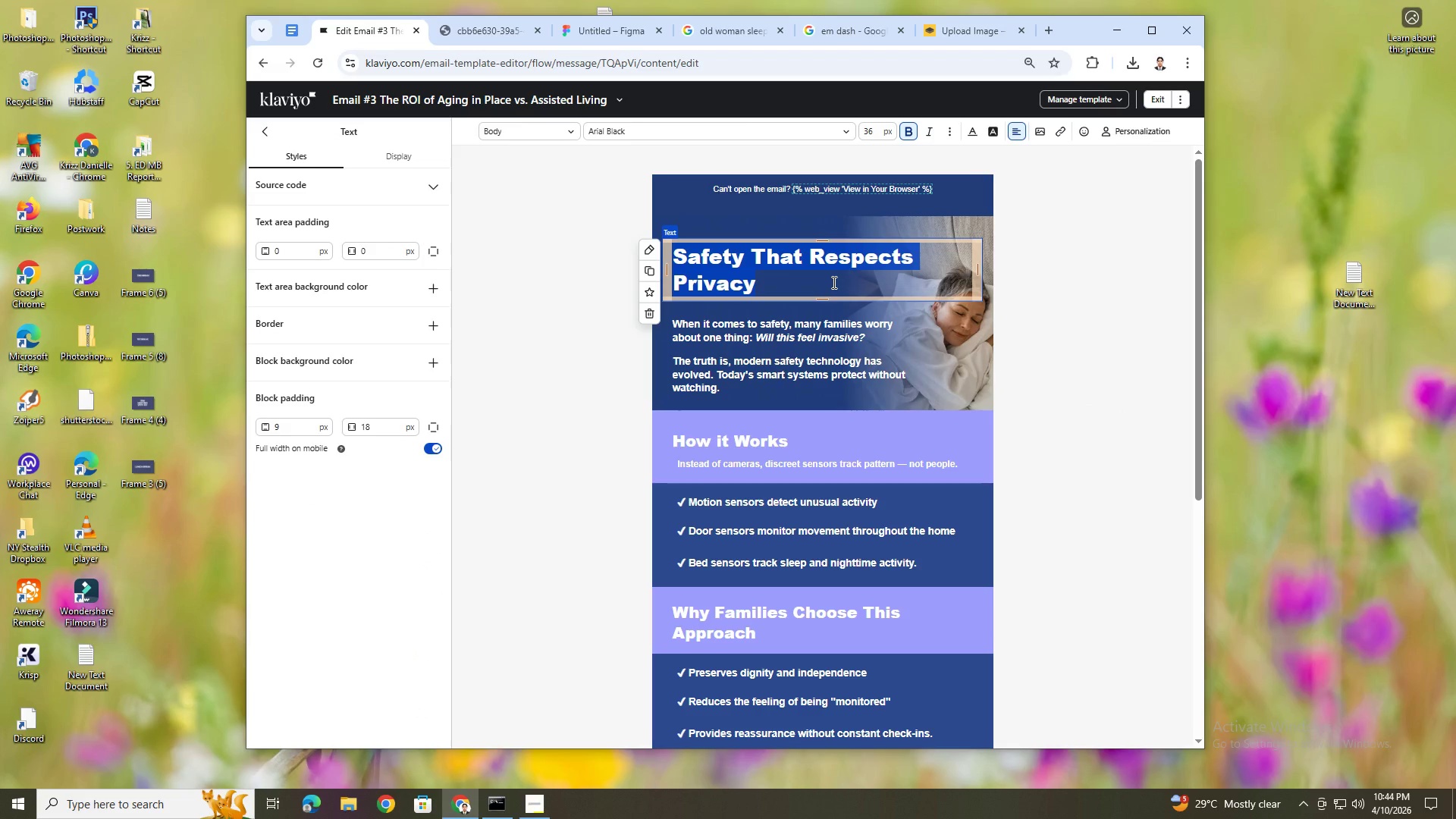 
type(The tr)
key(Backspace)
key(Backspace)
type(True Value of Staying Home)
 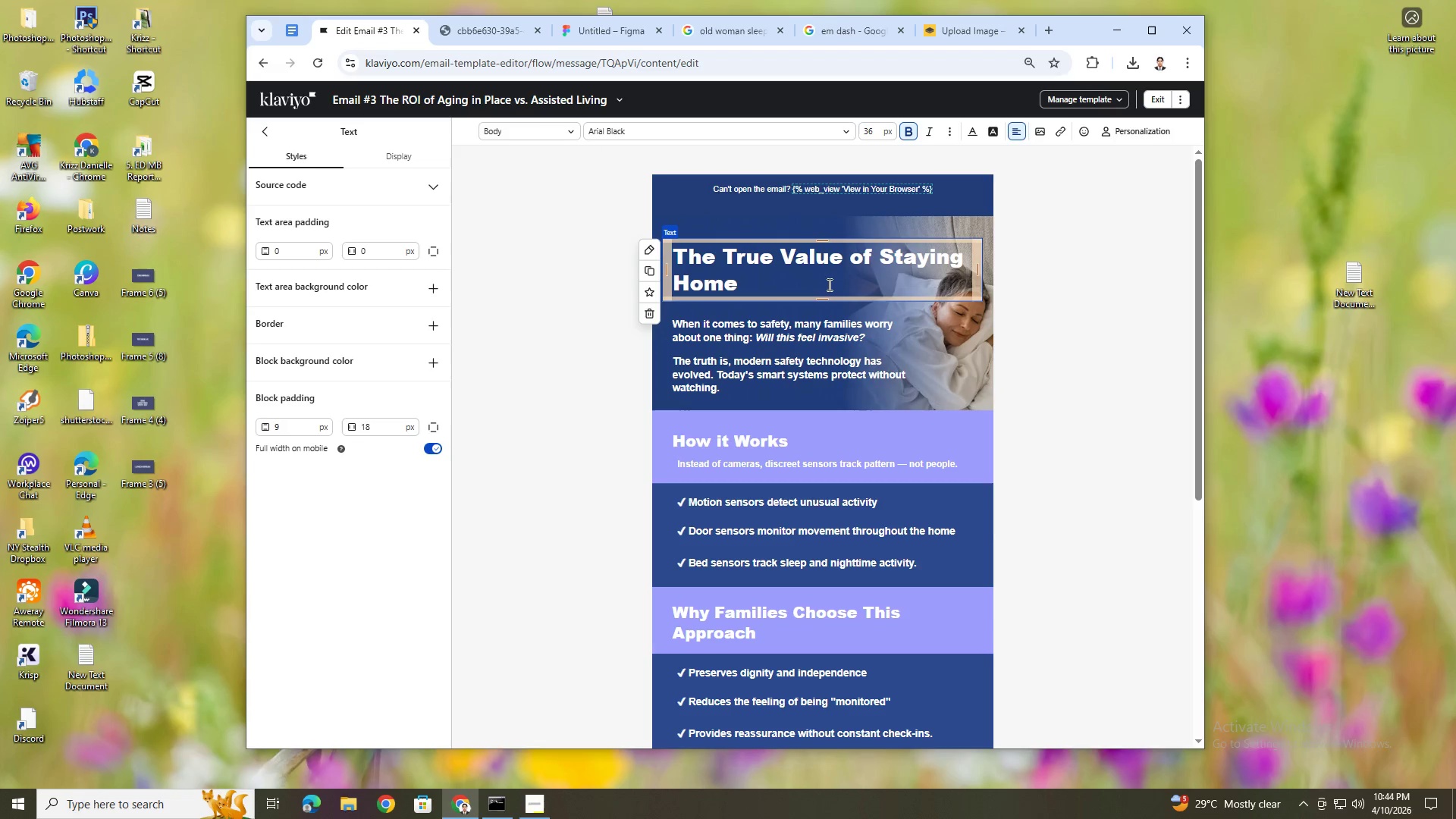 
left_click([853, 260])
 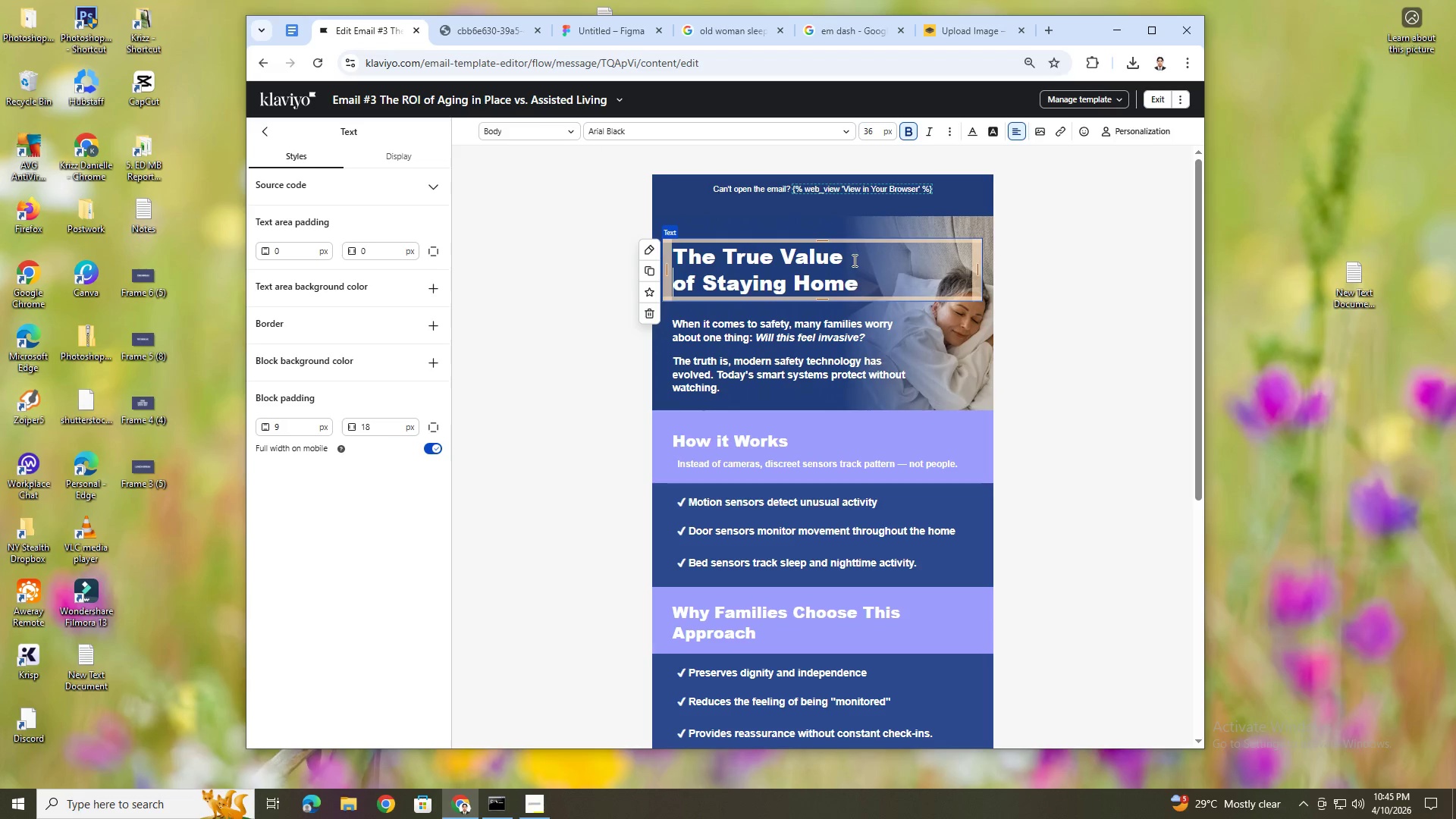 
key(Enter)
 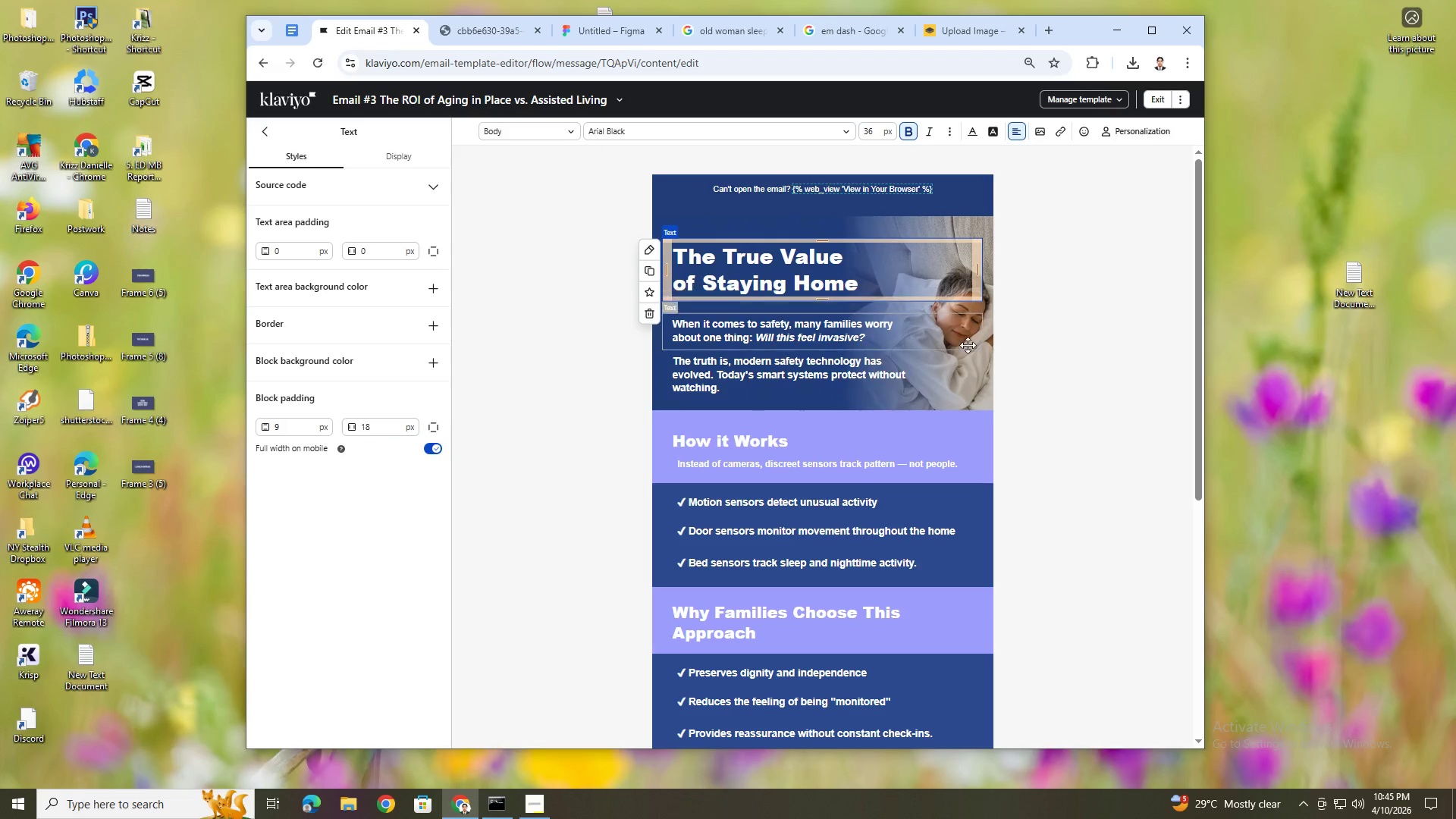 
left_click([1038, 433])
 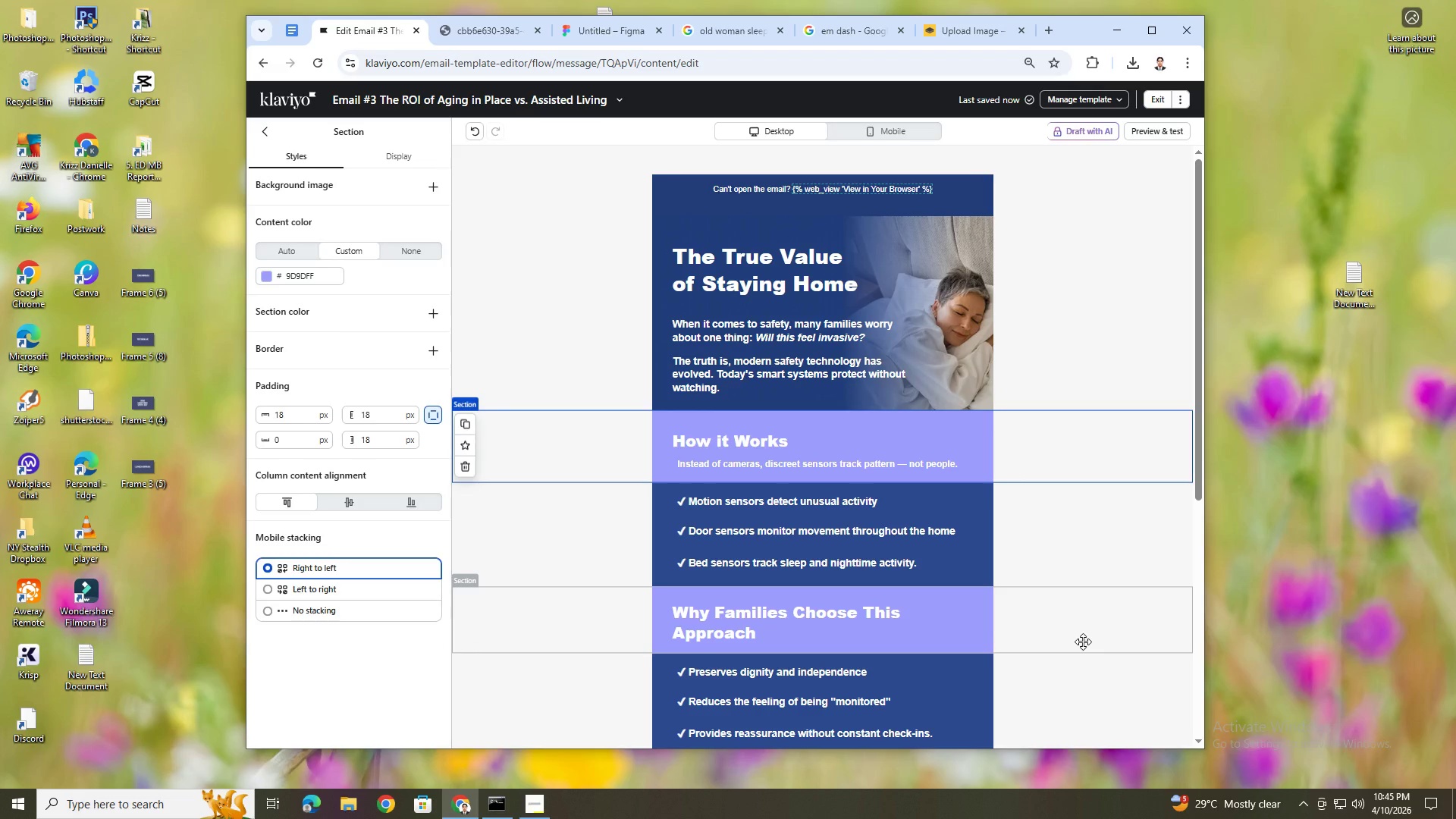 
wait(14.78)
 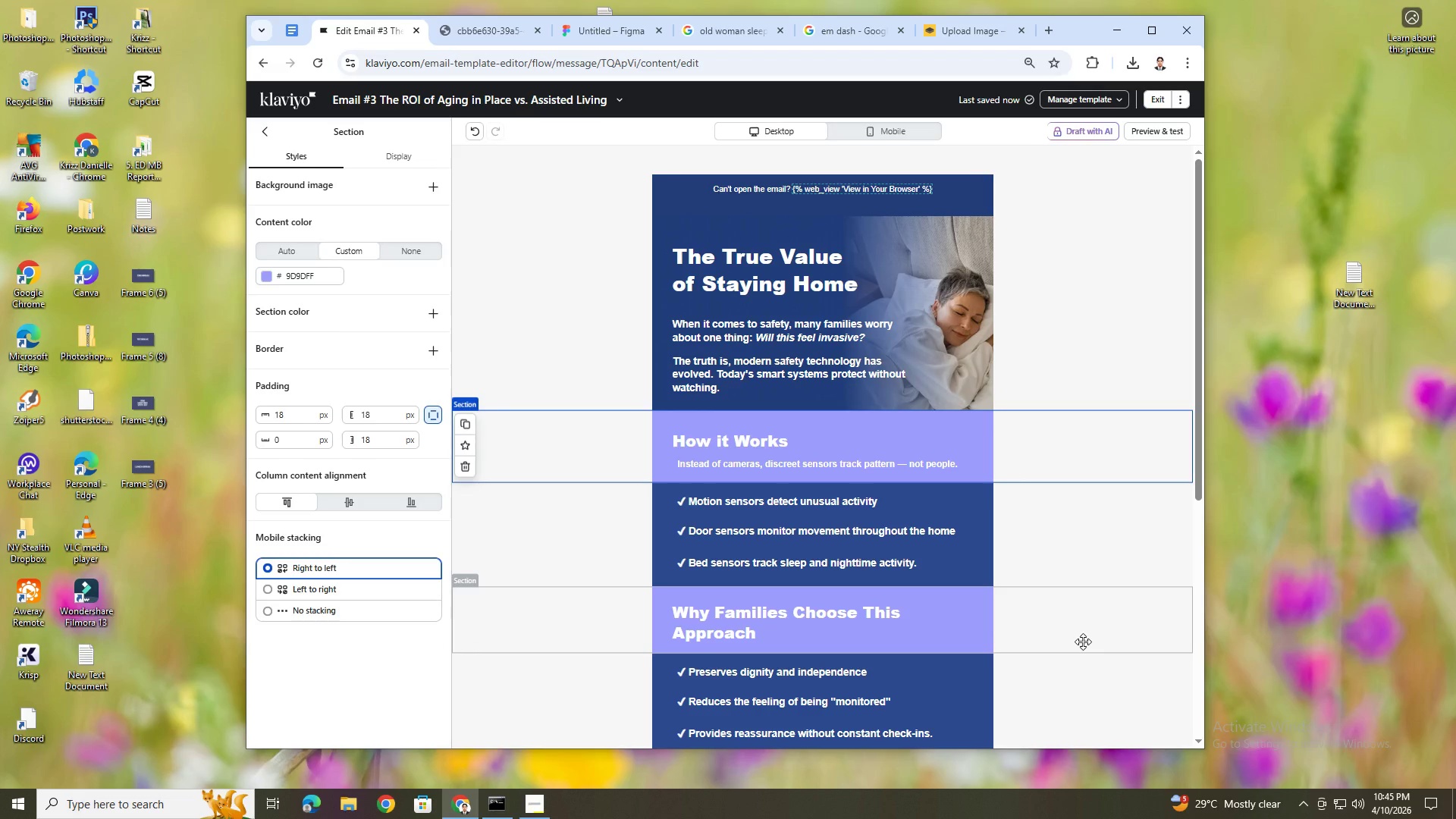 
scroll: coordinate [1087, 645], scroll_direction: down, amount: 2.0
 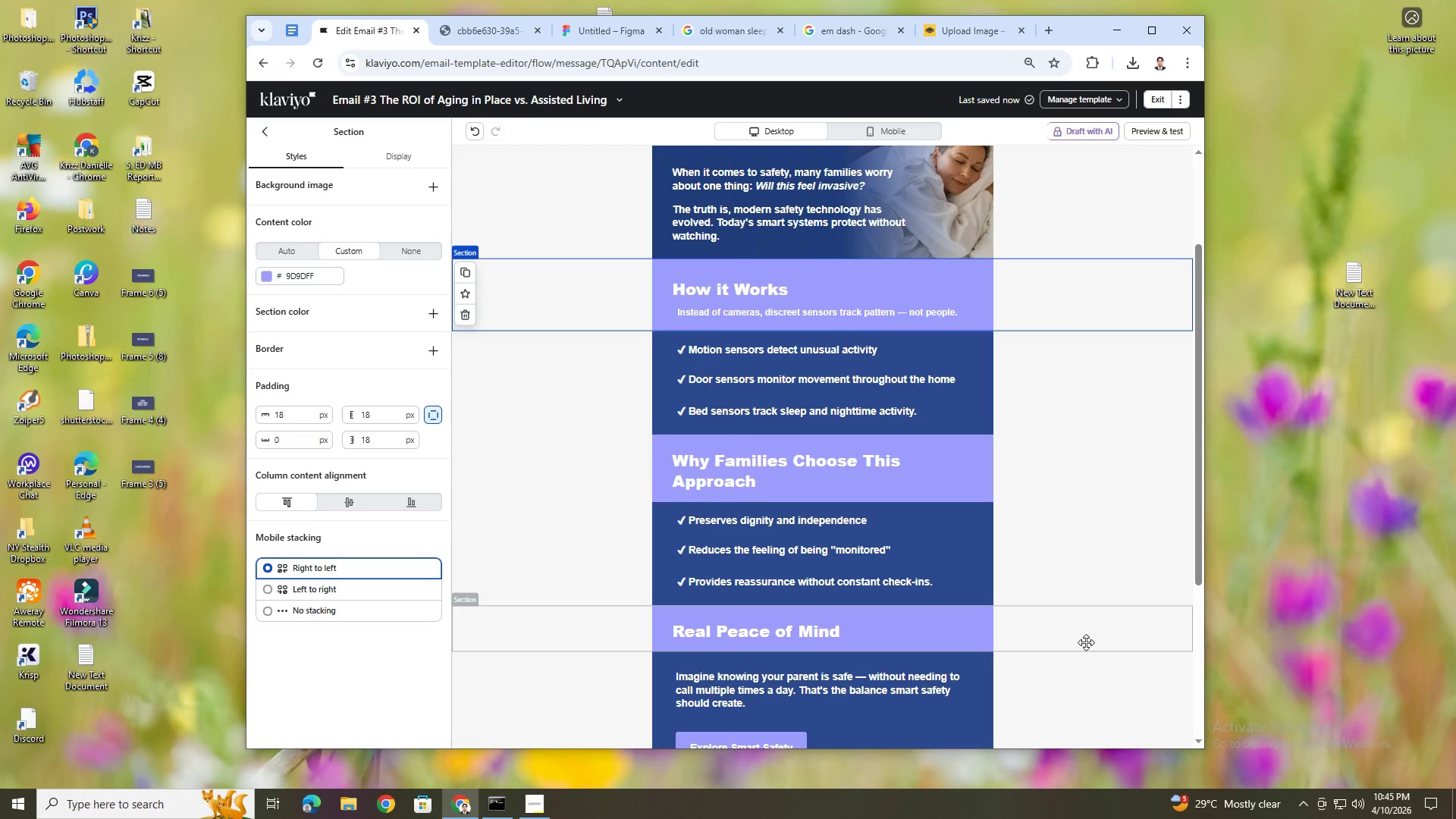 
scroll: coordinate [1086, 642], scroll_direction: up, amount: 4.0
 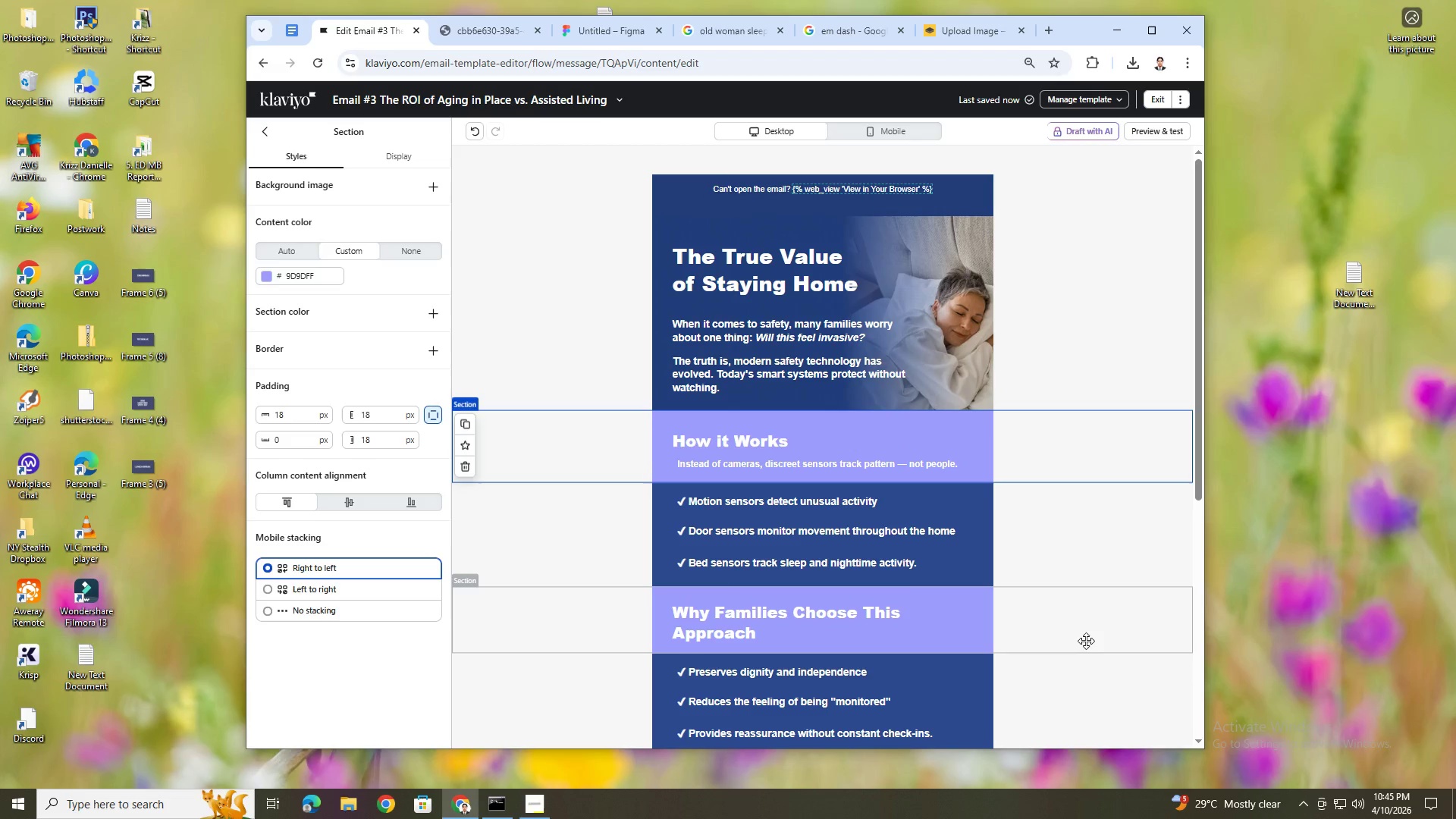 
scroll: coordinate [1086, 641], scroll_direction: down, amount: 1.0
 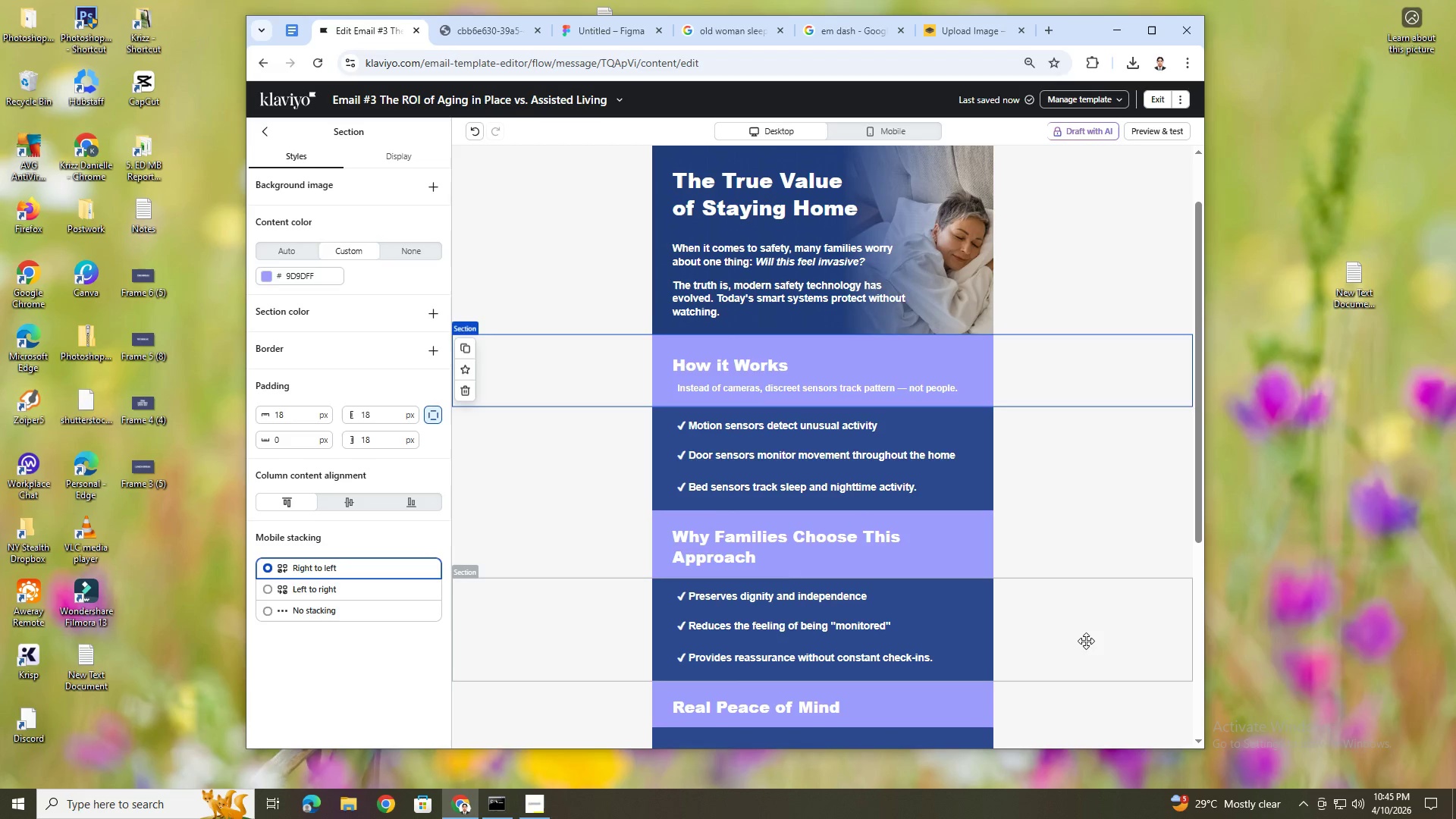 
scroll: coordinate [1086, 641], scroll_direction: up, amount: 4.0
 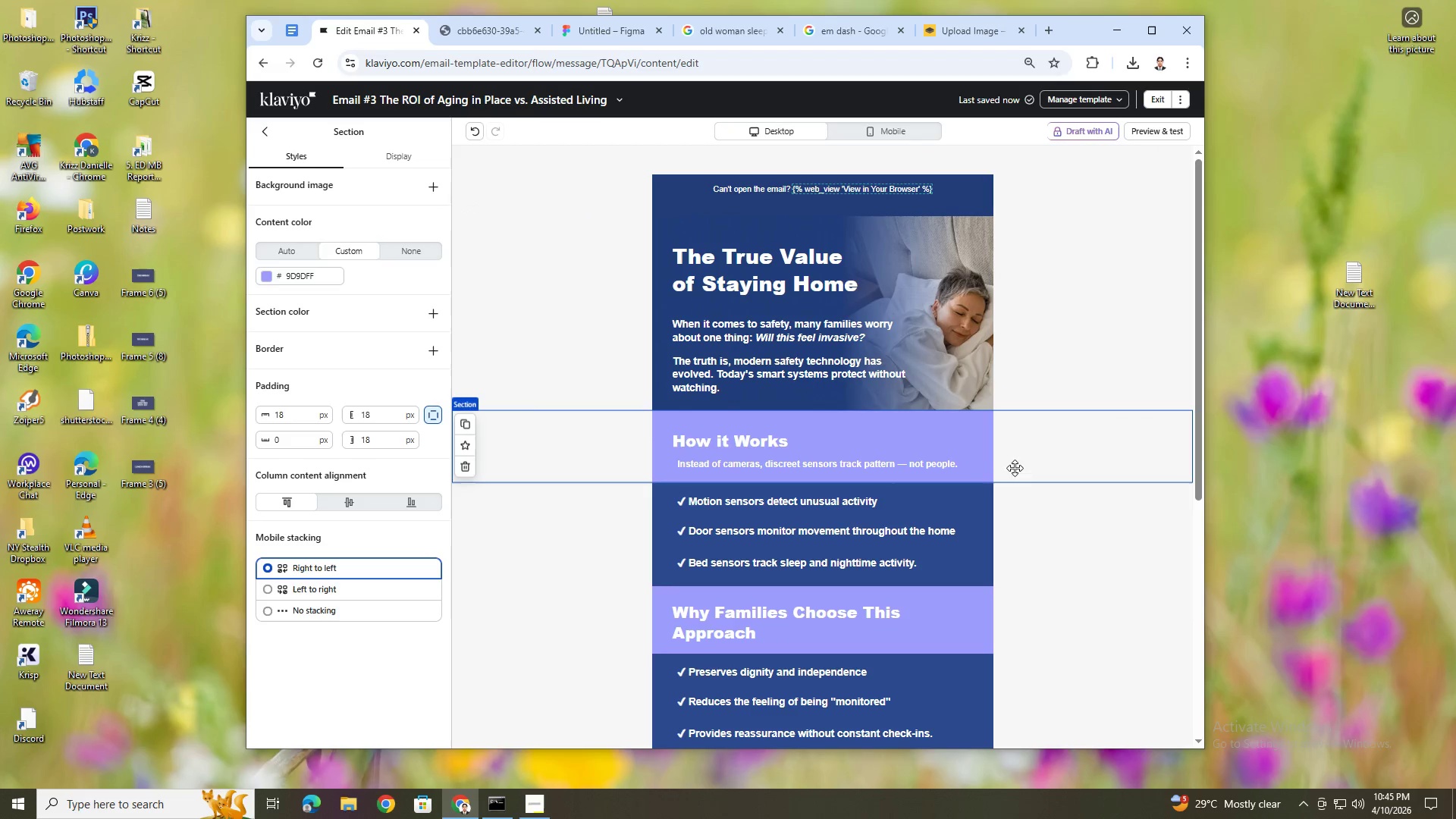 
scroll: coordinate [1097, 528], scroll_direction: down, amount: 1.0
 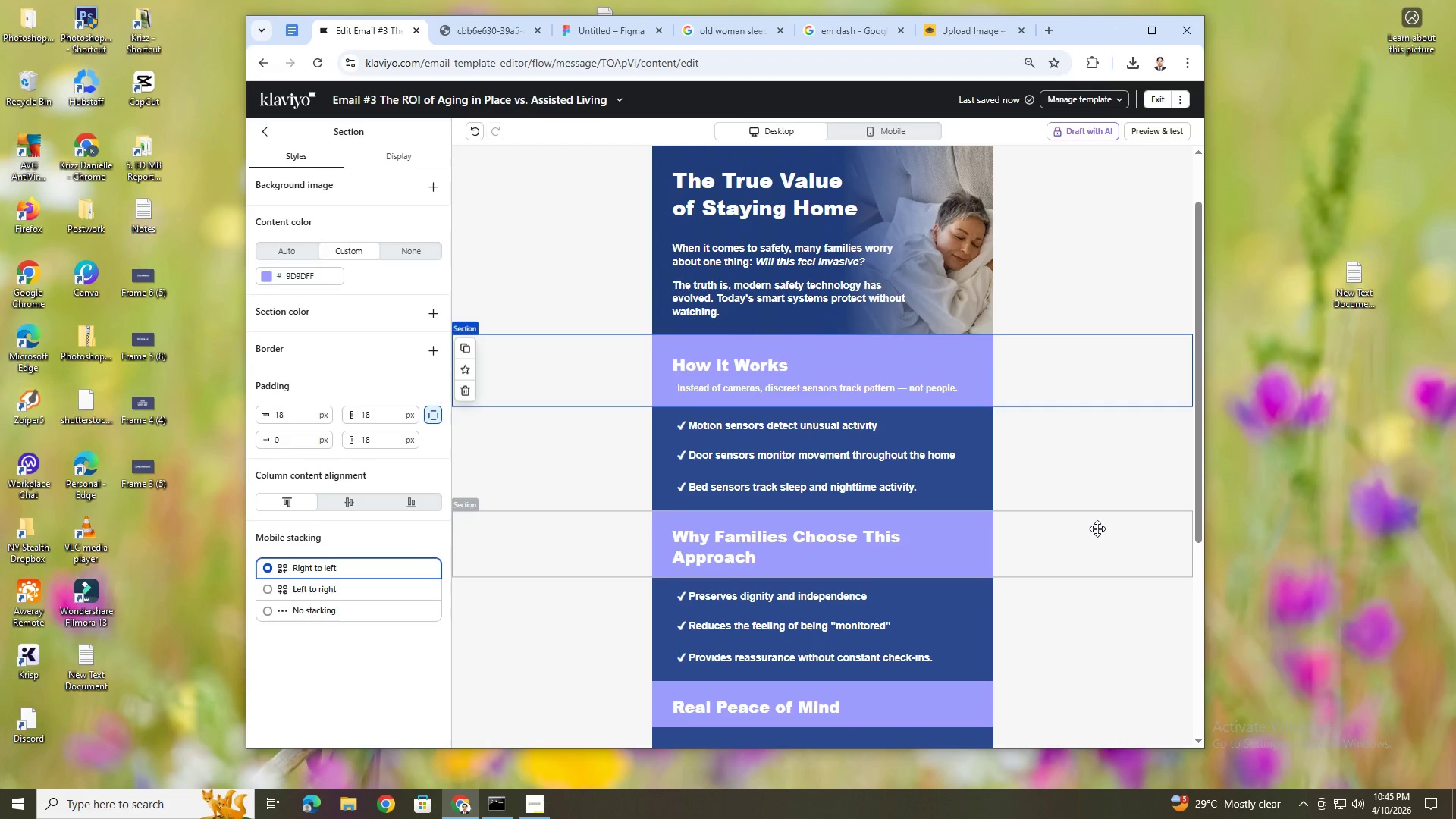 
scroll: coordinate [1104, 548], scroll_direction: up, amount: 3.0
 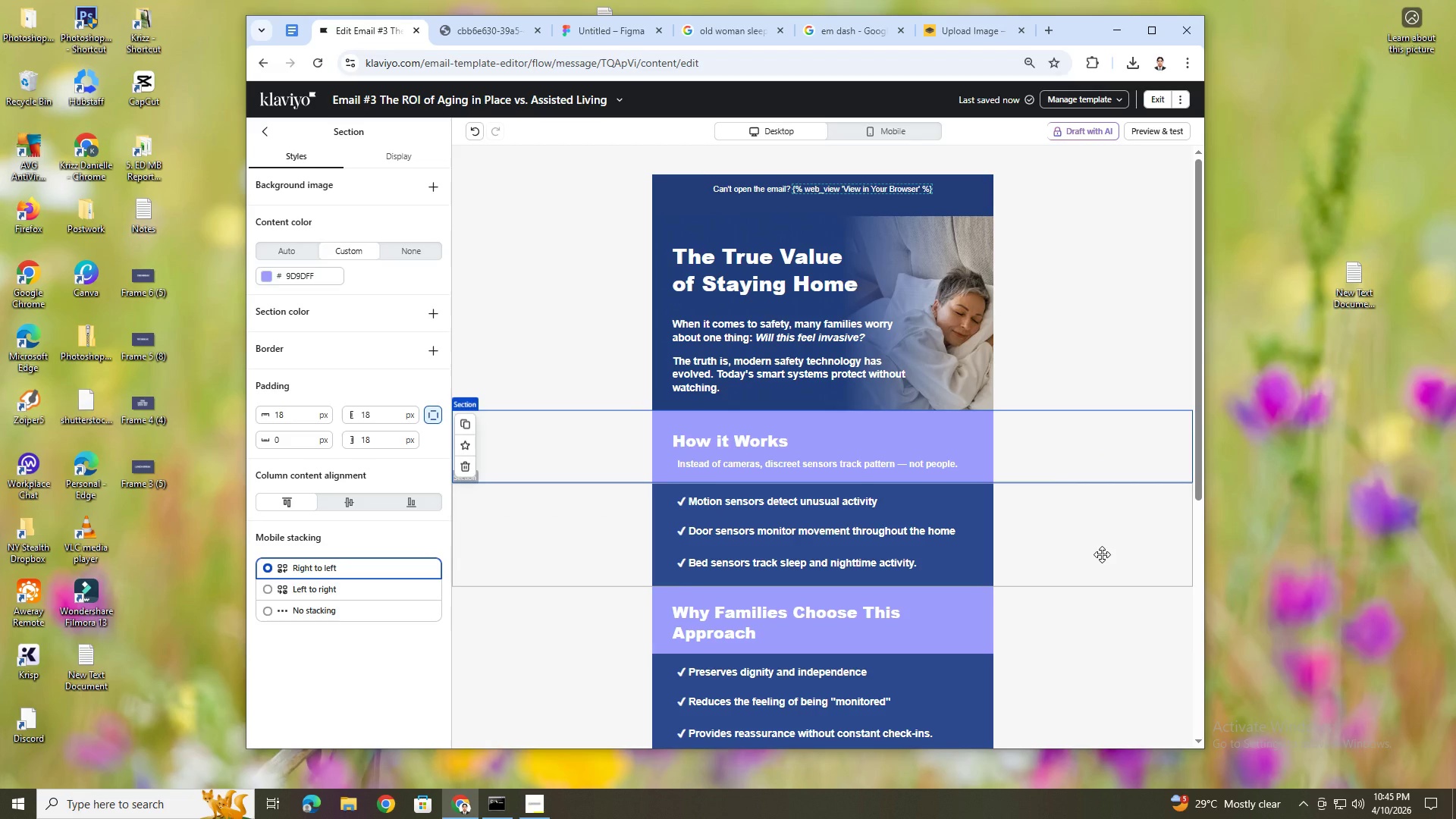 
scroll: coordinate [1102, 554], scroll_direction: down, amount: 5.0
 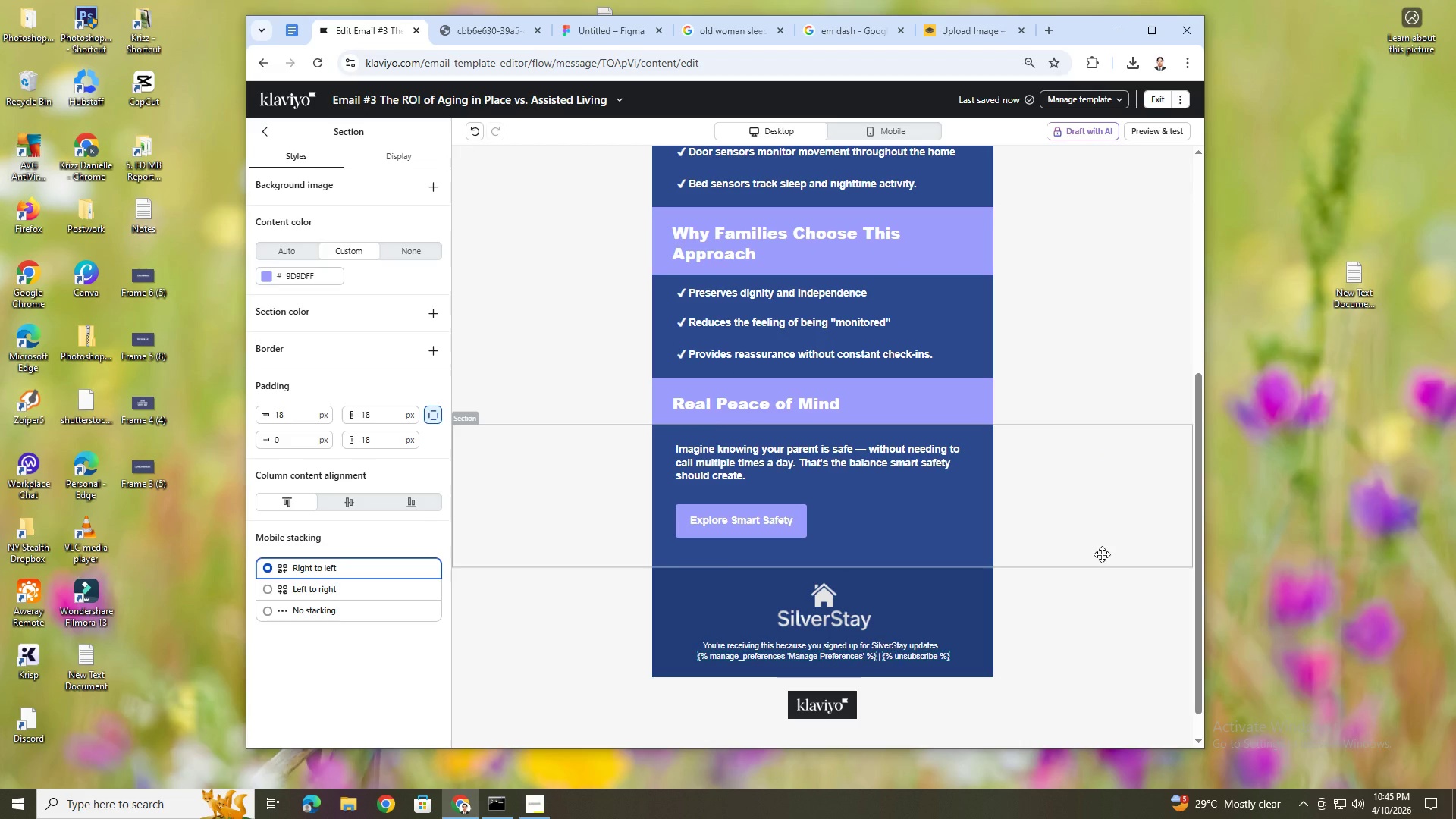 
scroll: coordinate [1102, 554], scroll_direction: up, amount: 4.0
 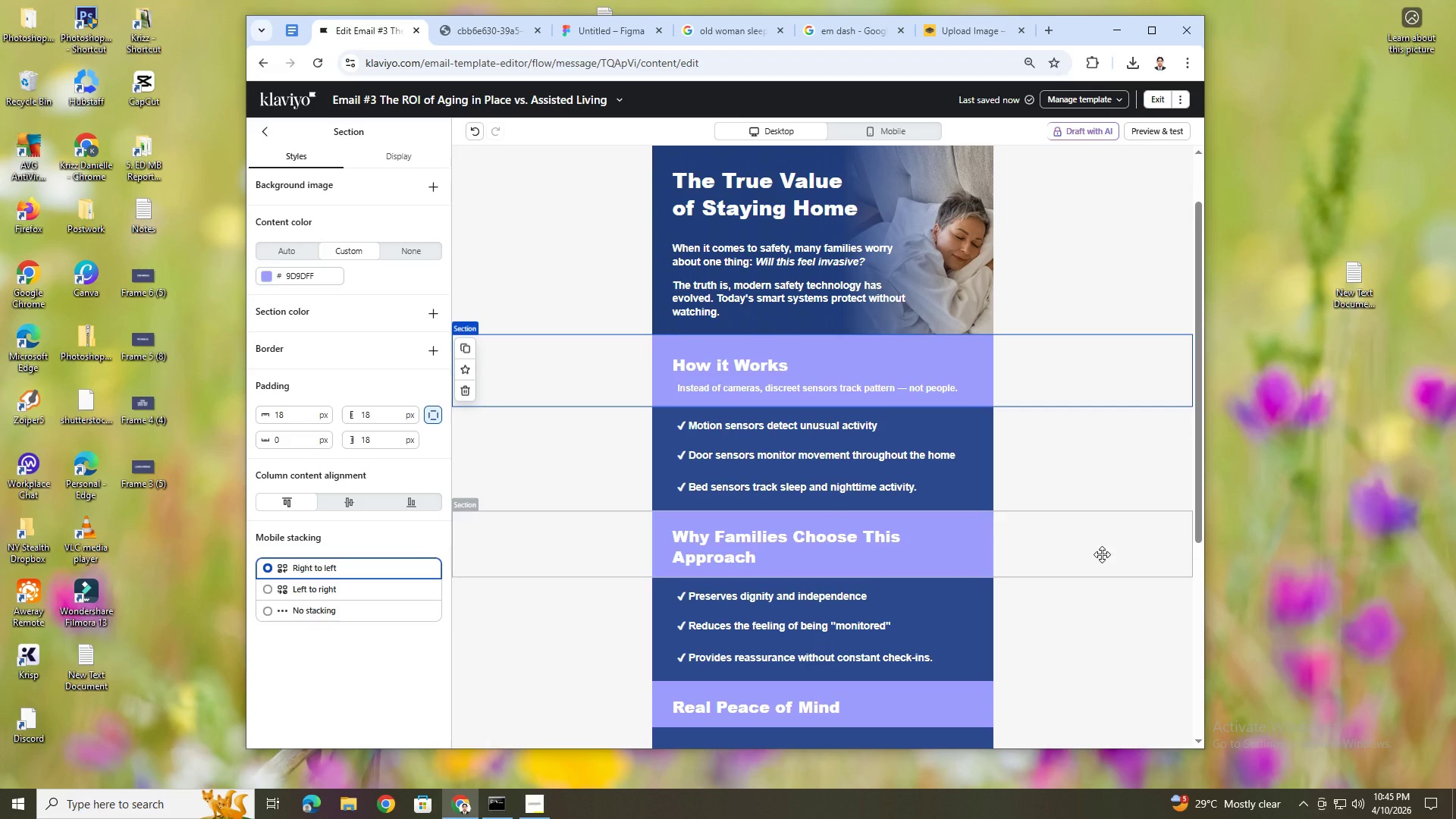 
wait(19.0)
 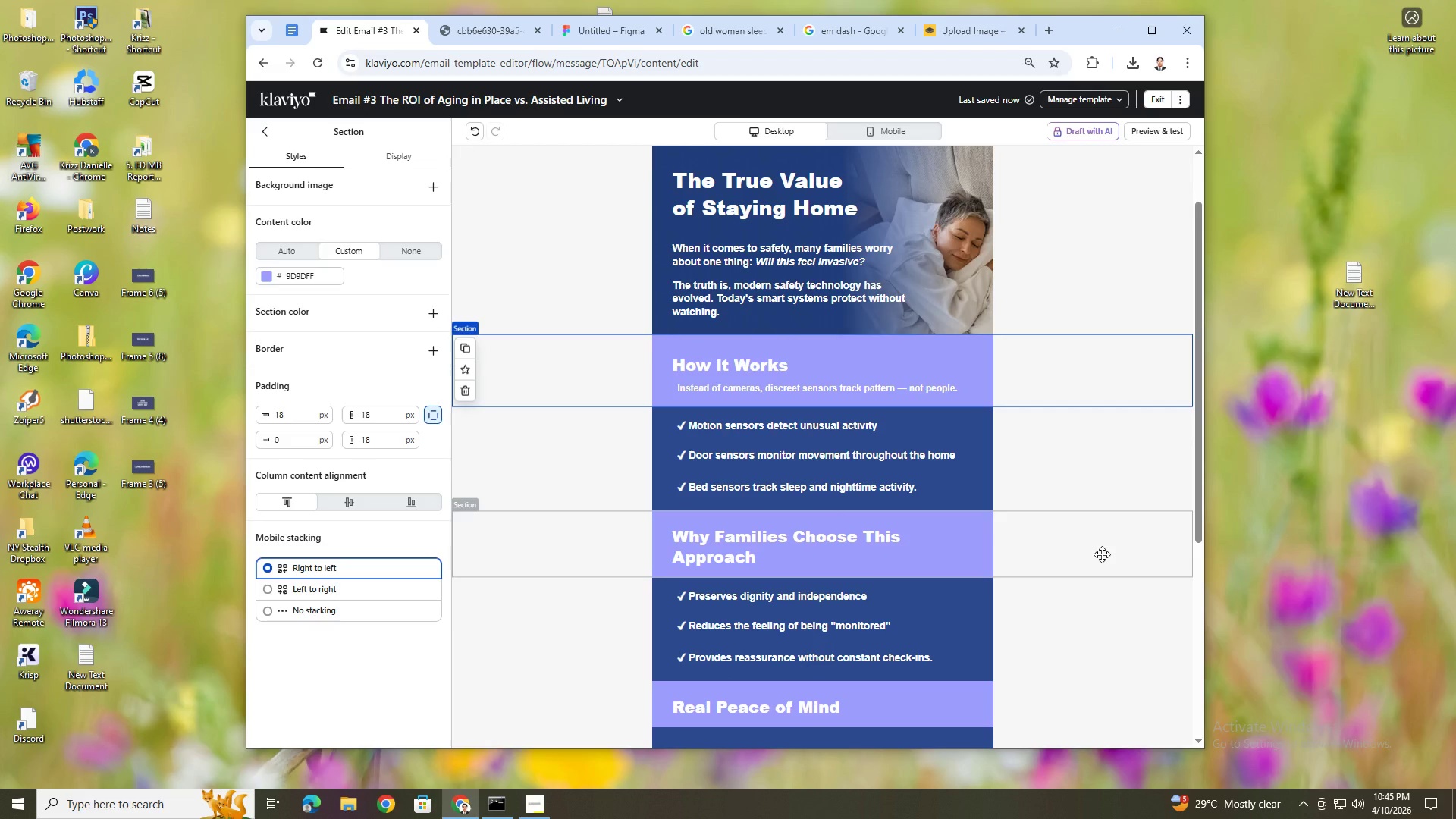 
scroll: coordinate [1047, 439], scroll_direction: up, amount: 2.0
 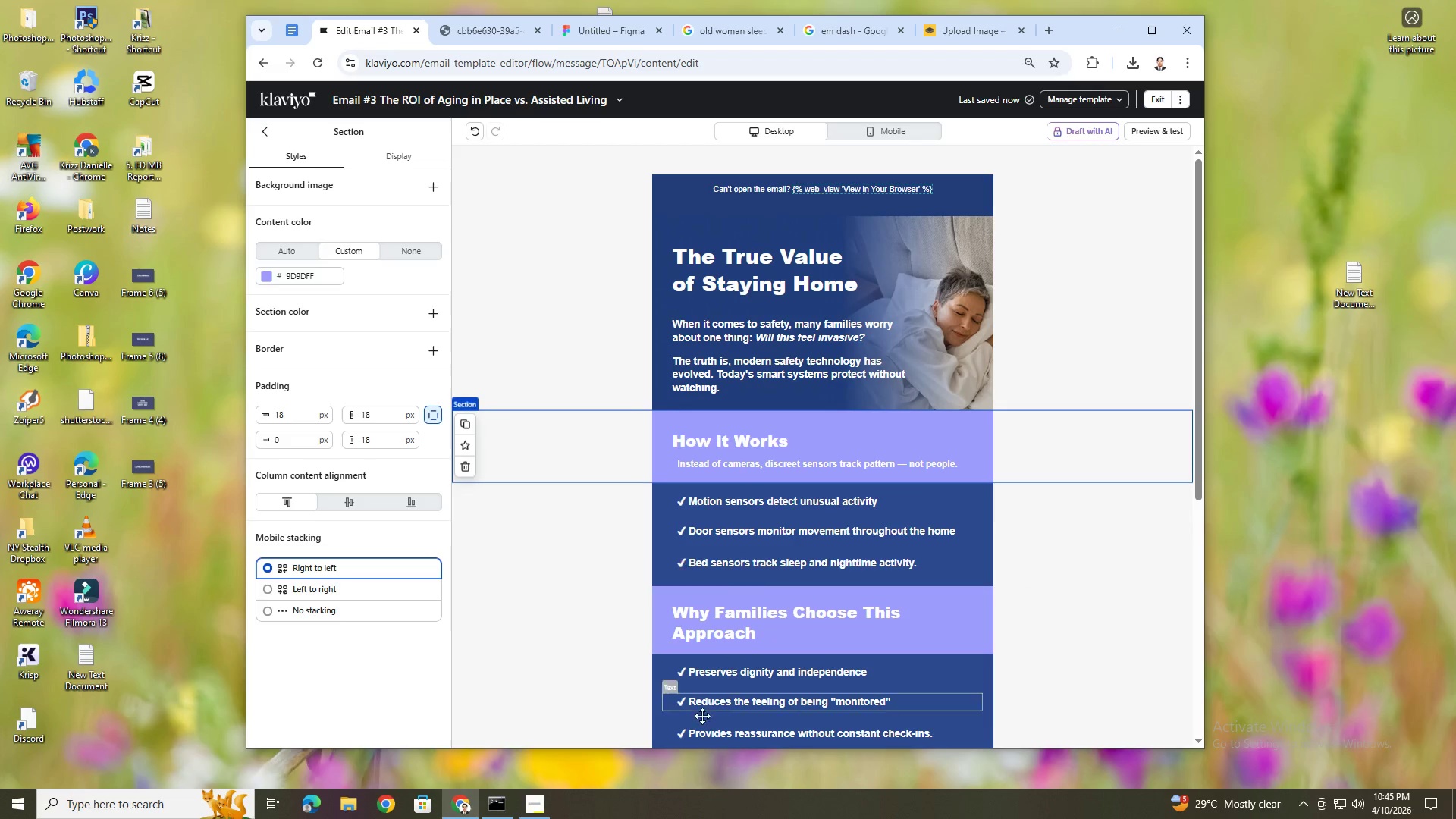 
left_click([548, 801])